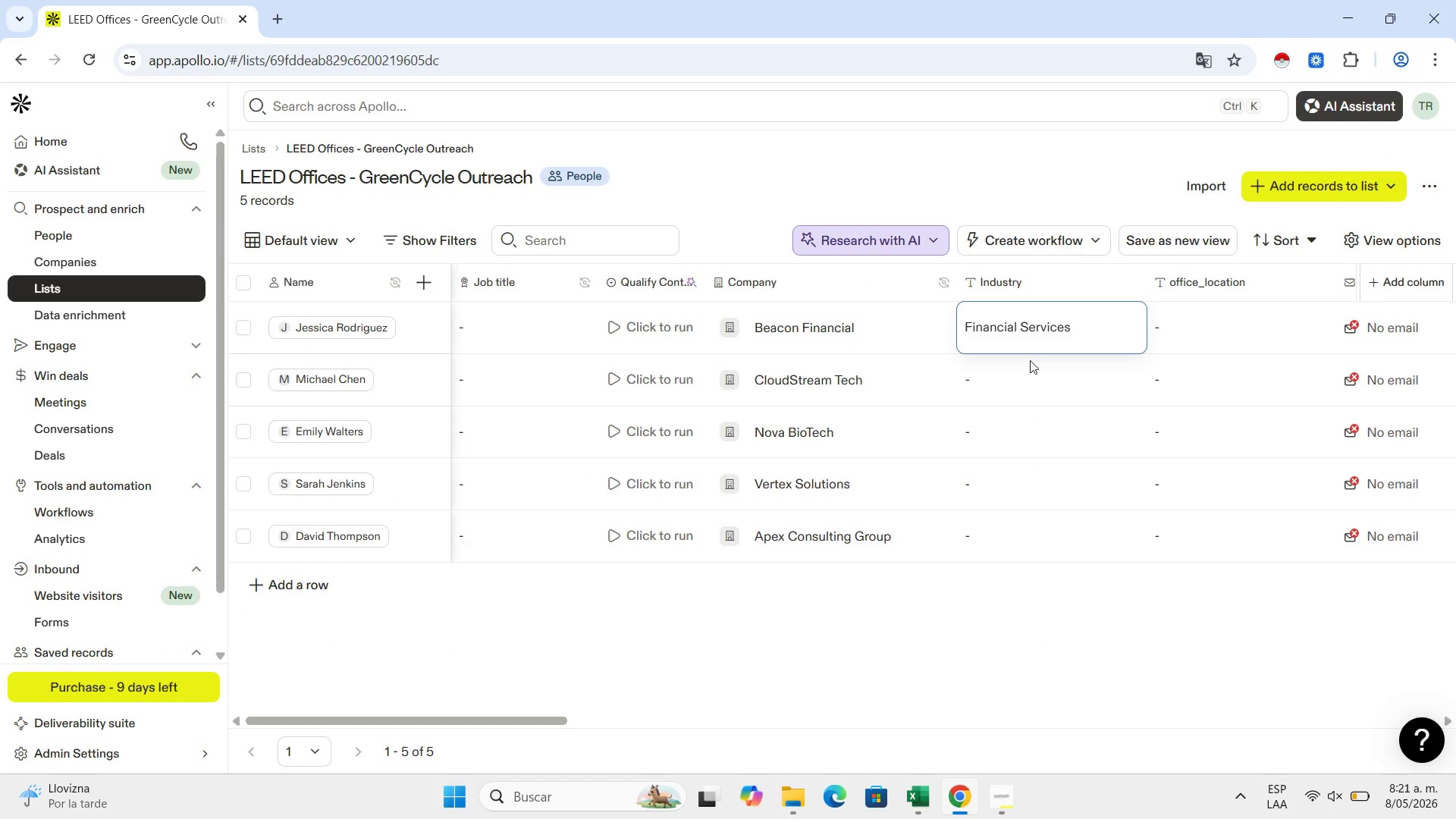 
left_click([1038, 375])
 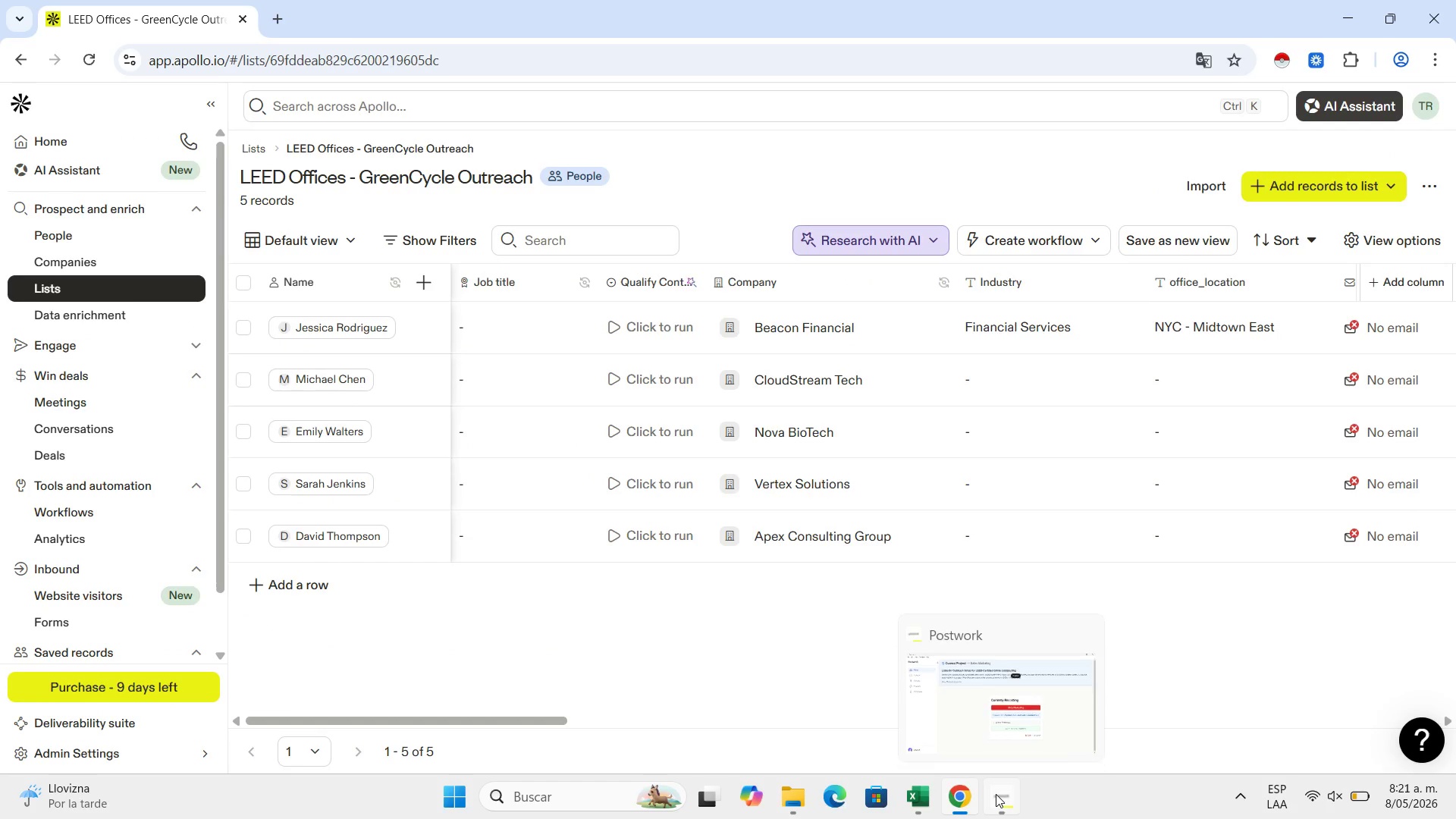 
left_click([908, 797])
 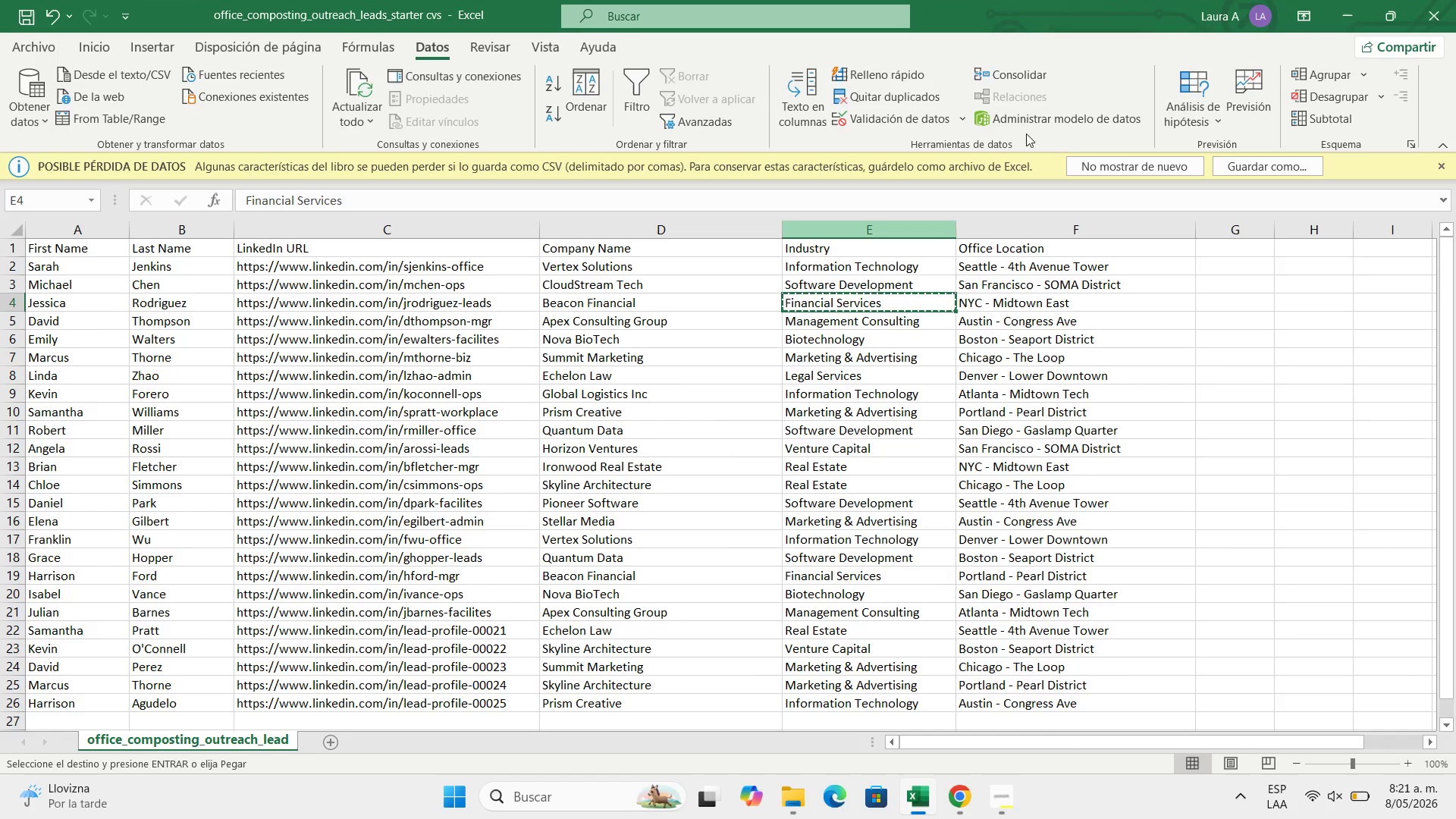 
left_click_drag(start_coordinate=[1272, 0], to_coordinate=[1338, 0])
 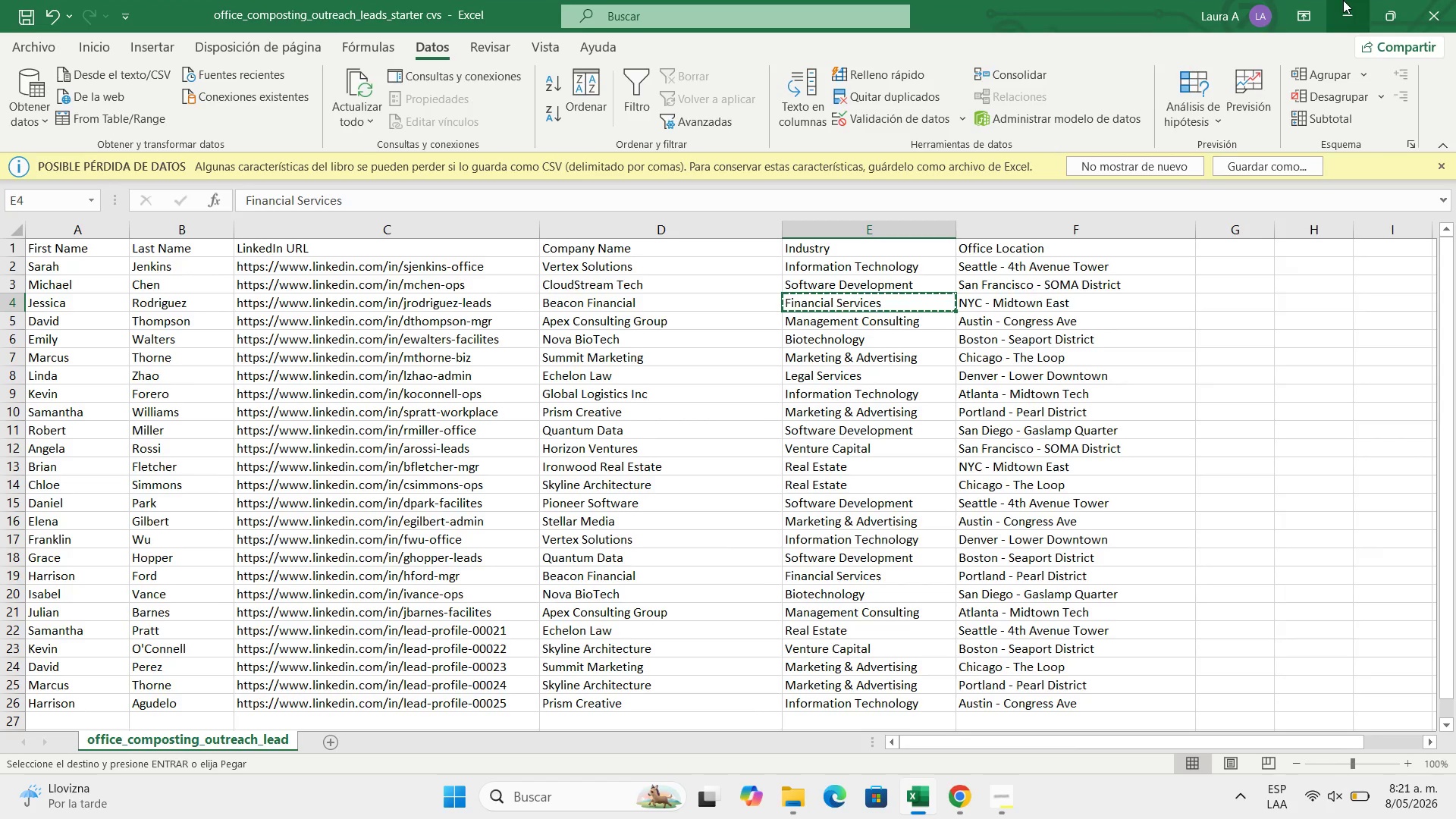 
double_click([1343, 0])
 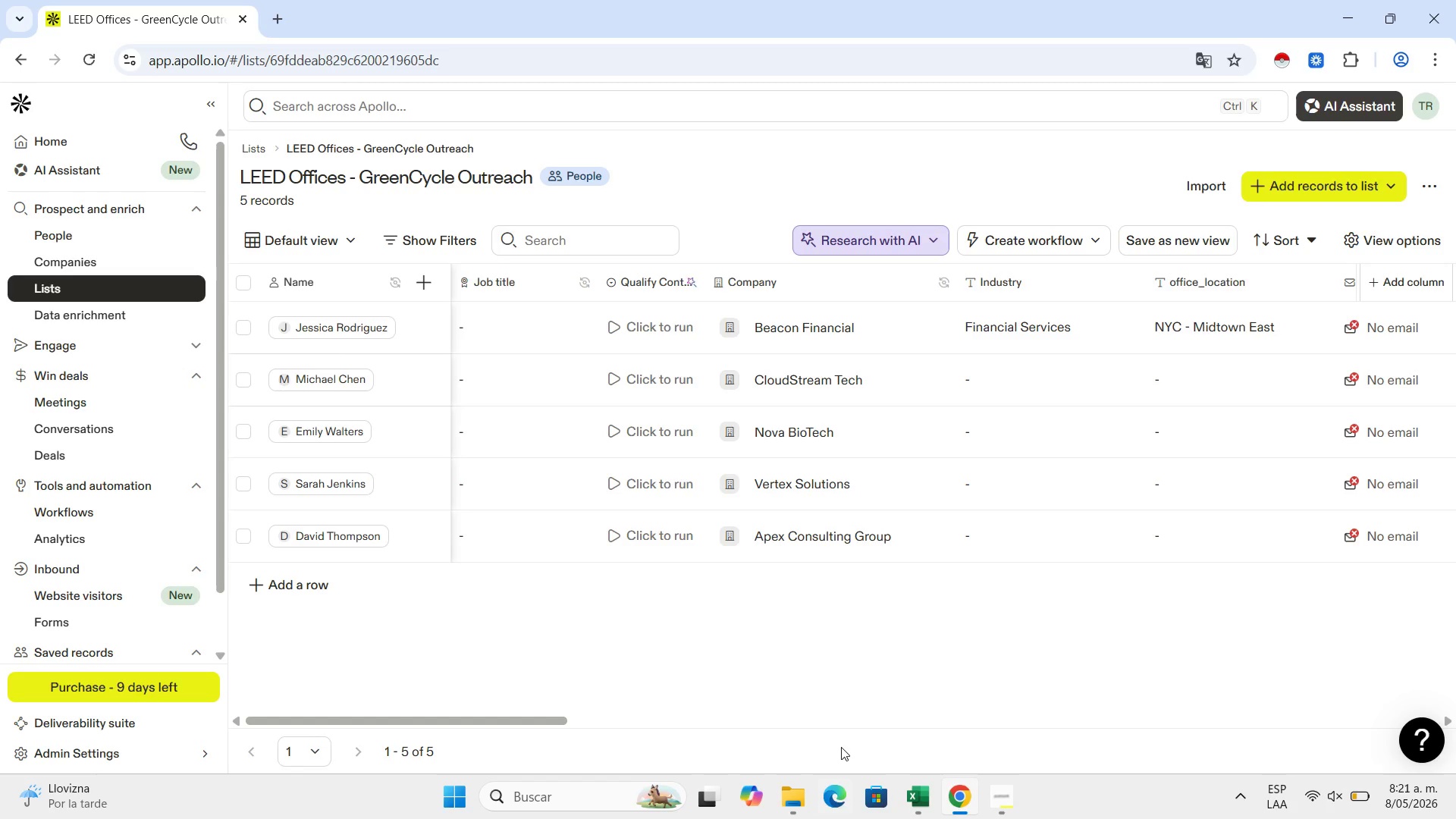 
left_click([915, 814])
 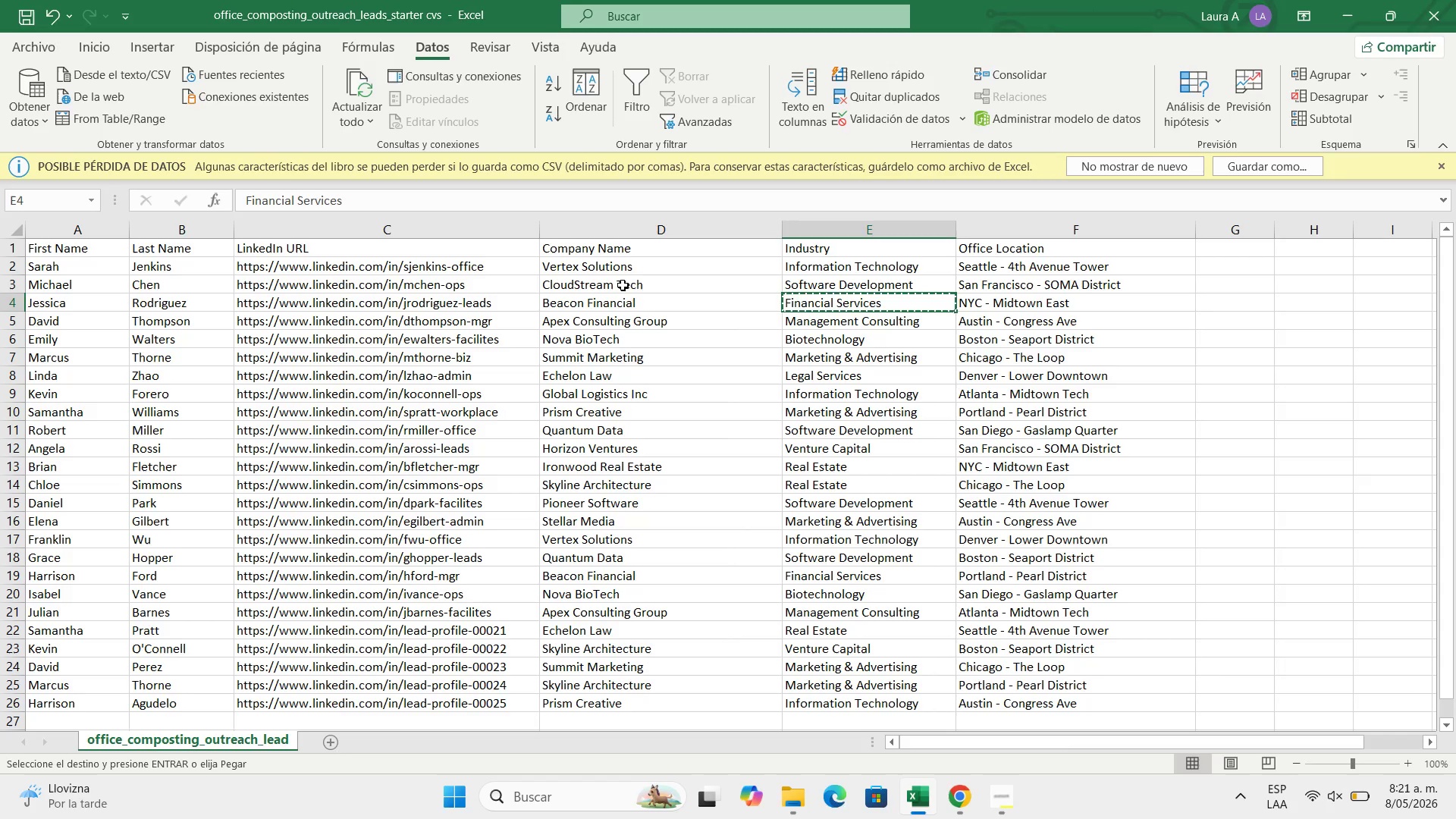 
left_click([817, 284])
 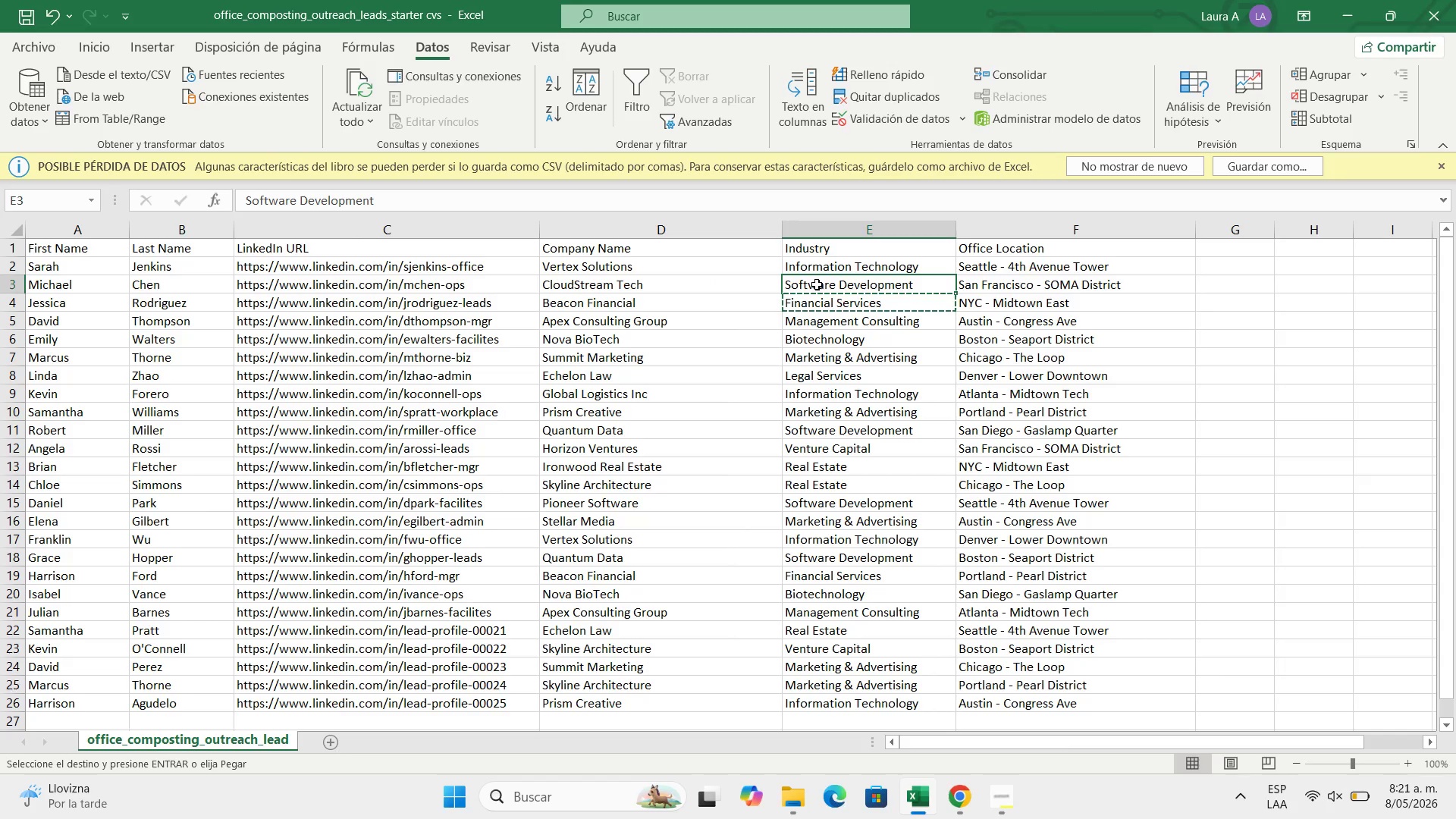 
key(Control+C)
 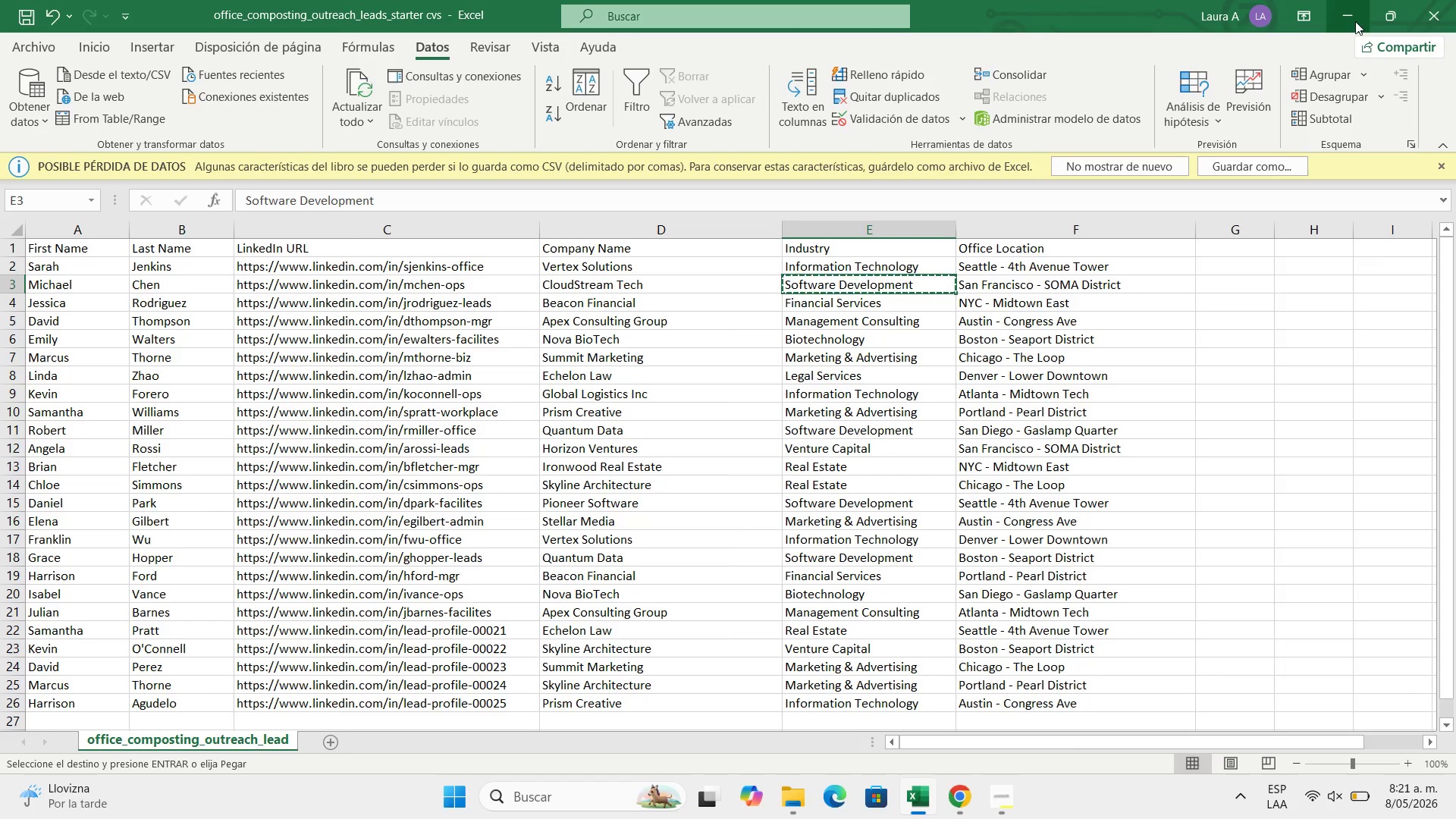 
left_click([1355, 21])
 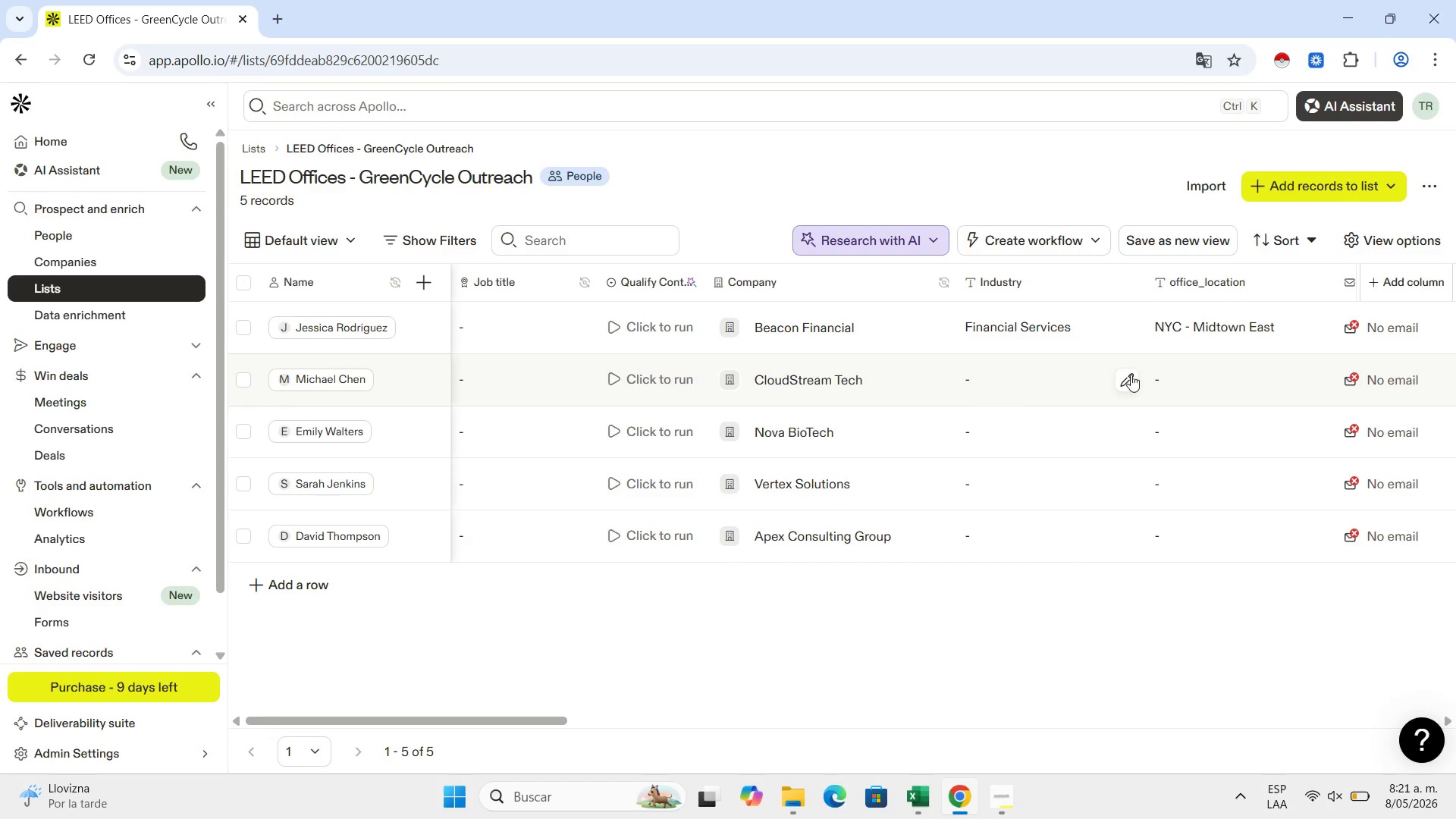 
left_click([1138, 375])
 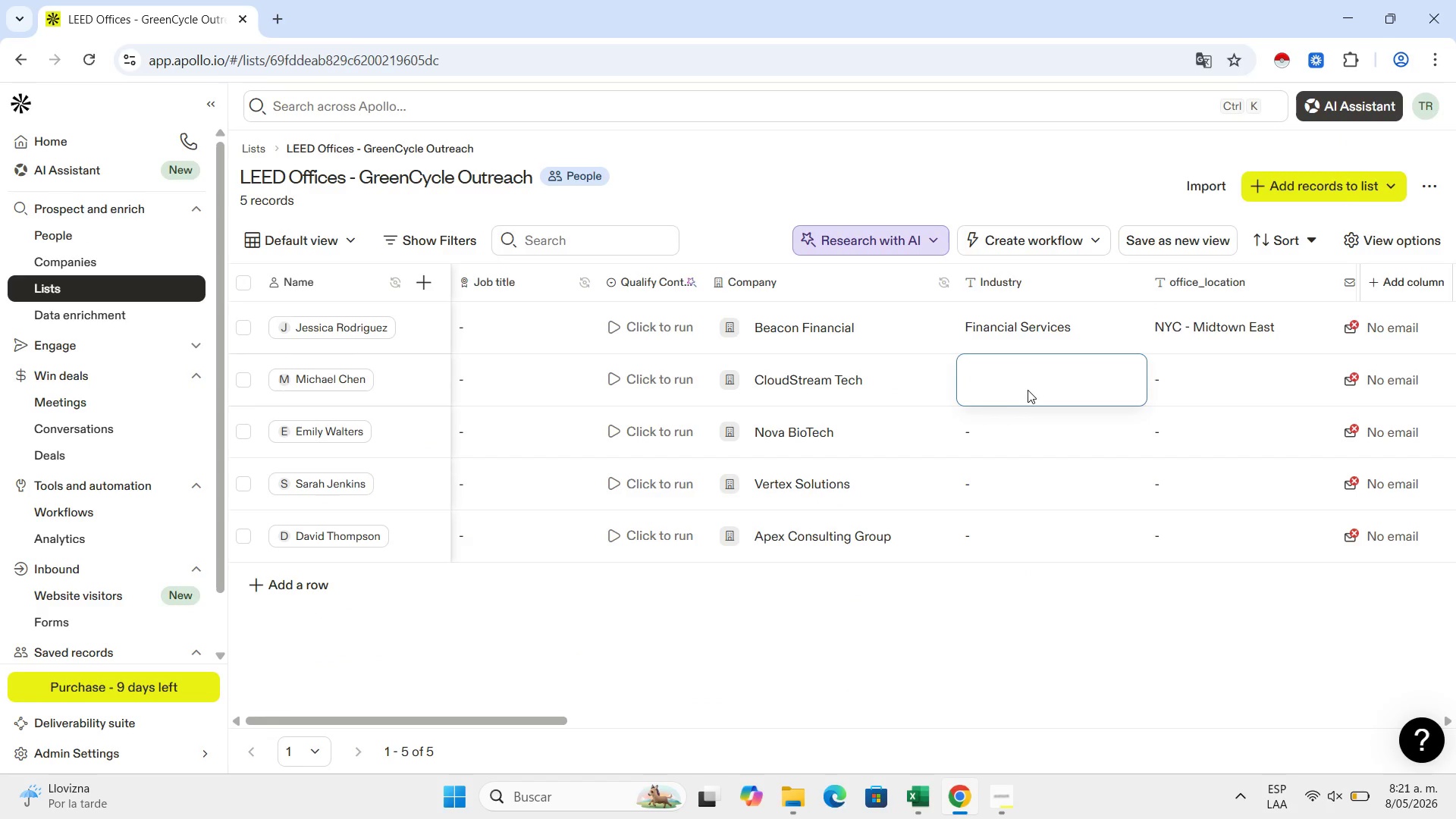 
key(Control+V)
 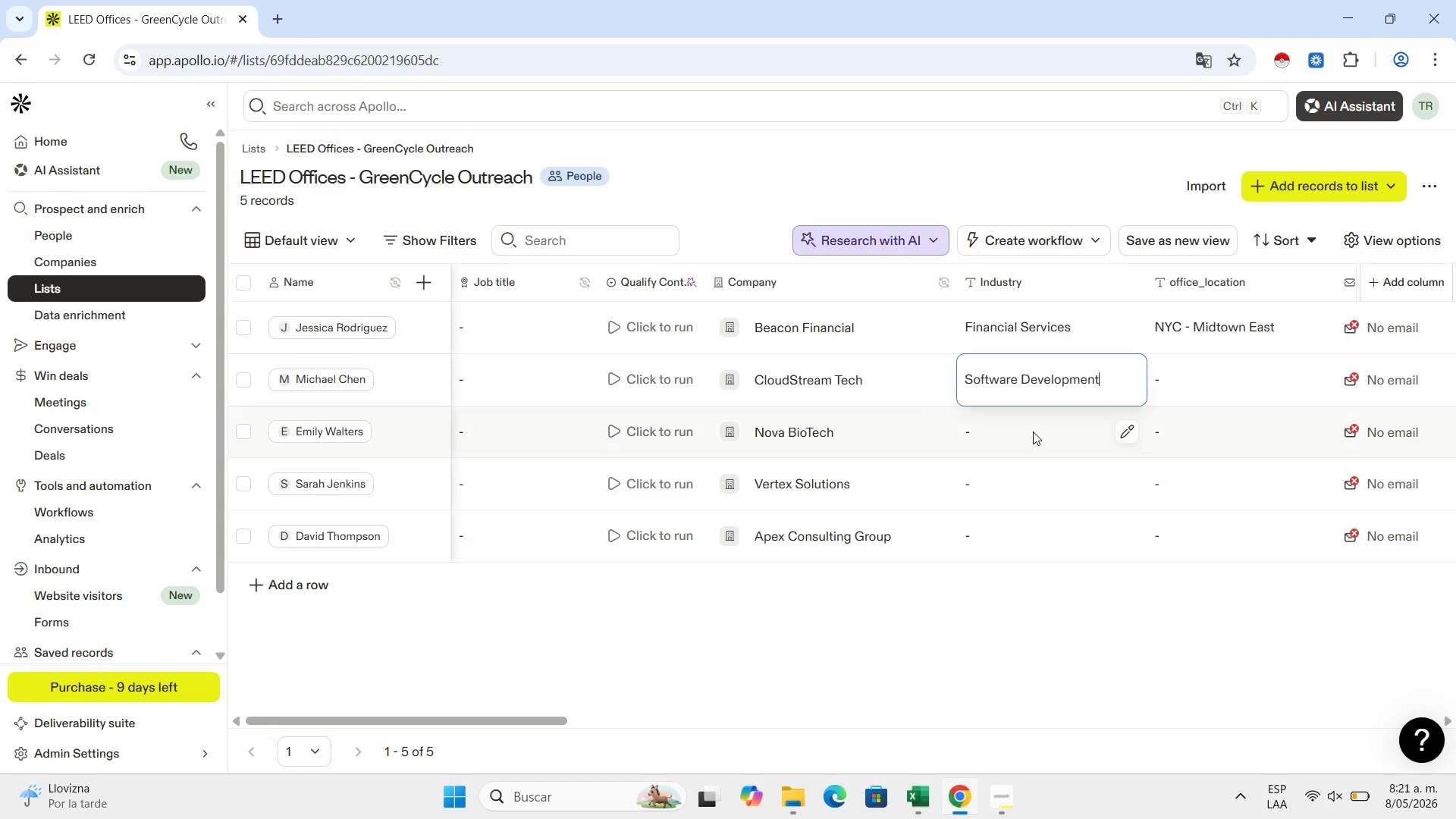 
left_click([1033, 431])
 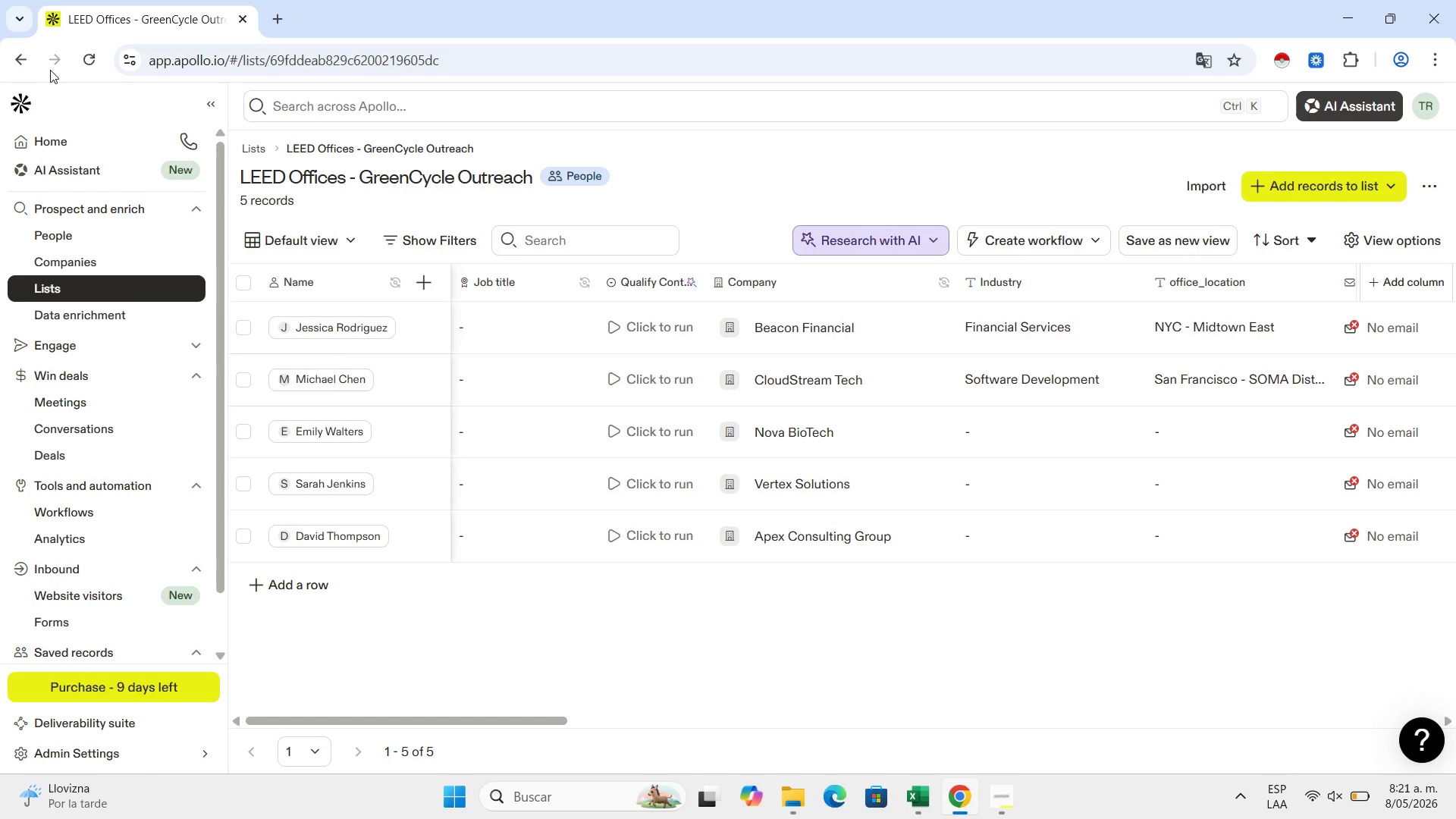 
left_click([87, 53])
 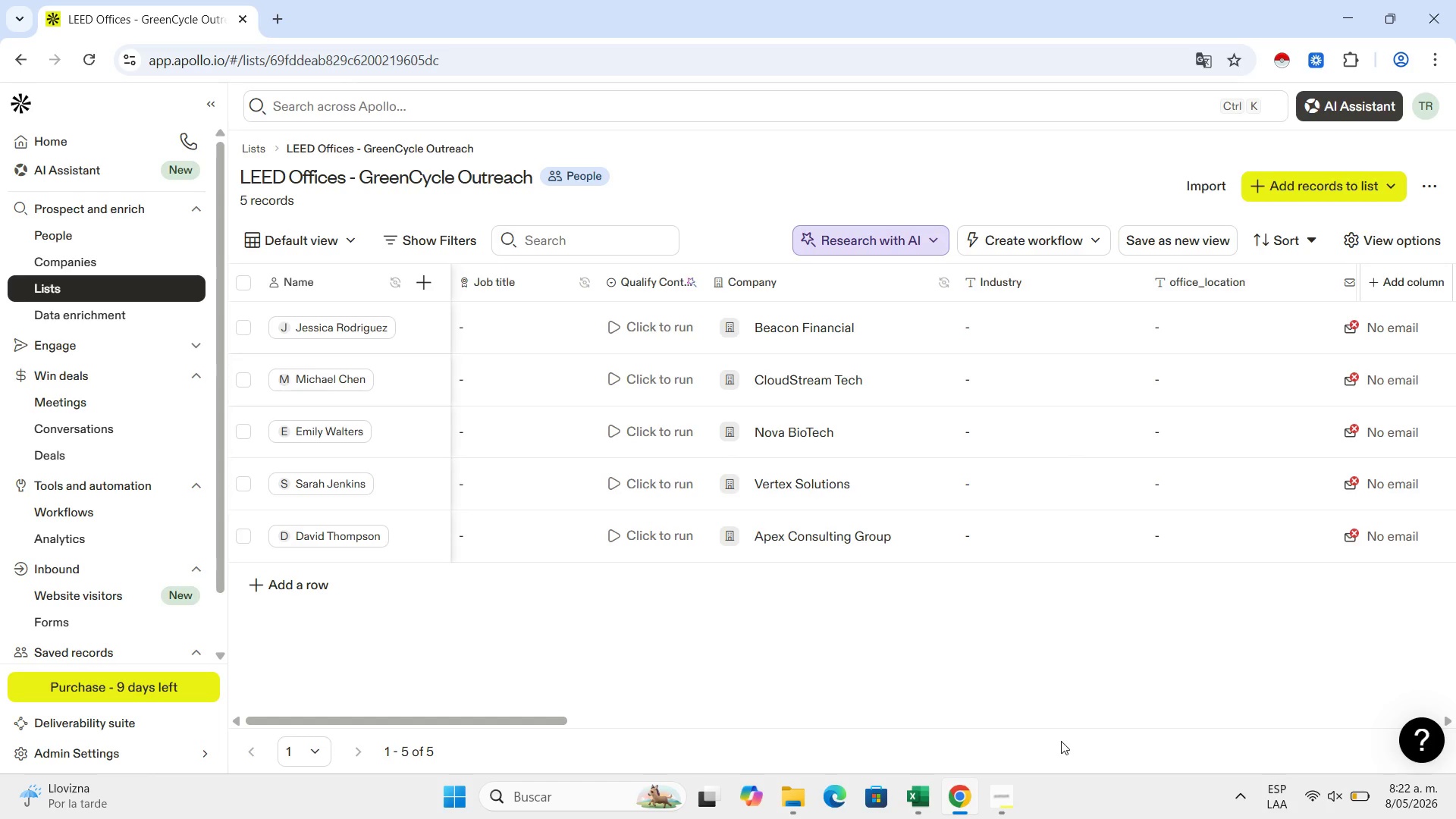 
wait(20.05)
 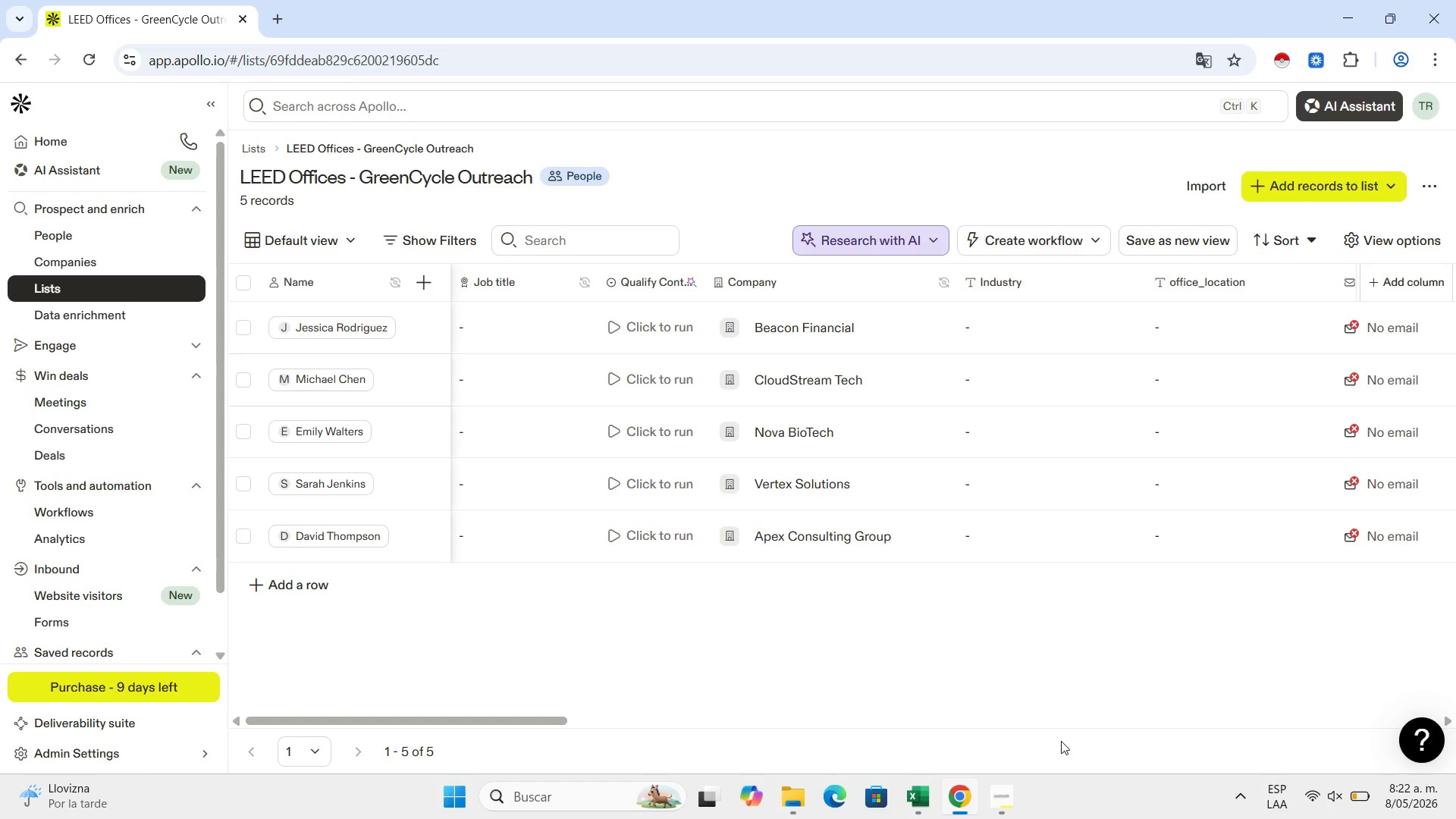 
left_click([1125, 324])
 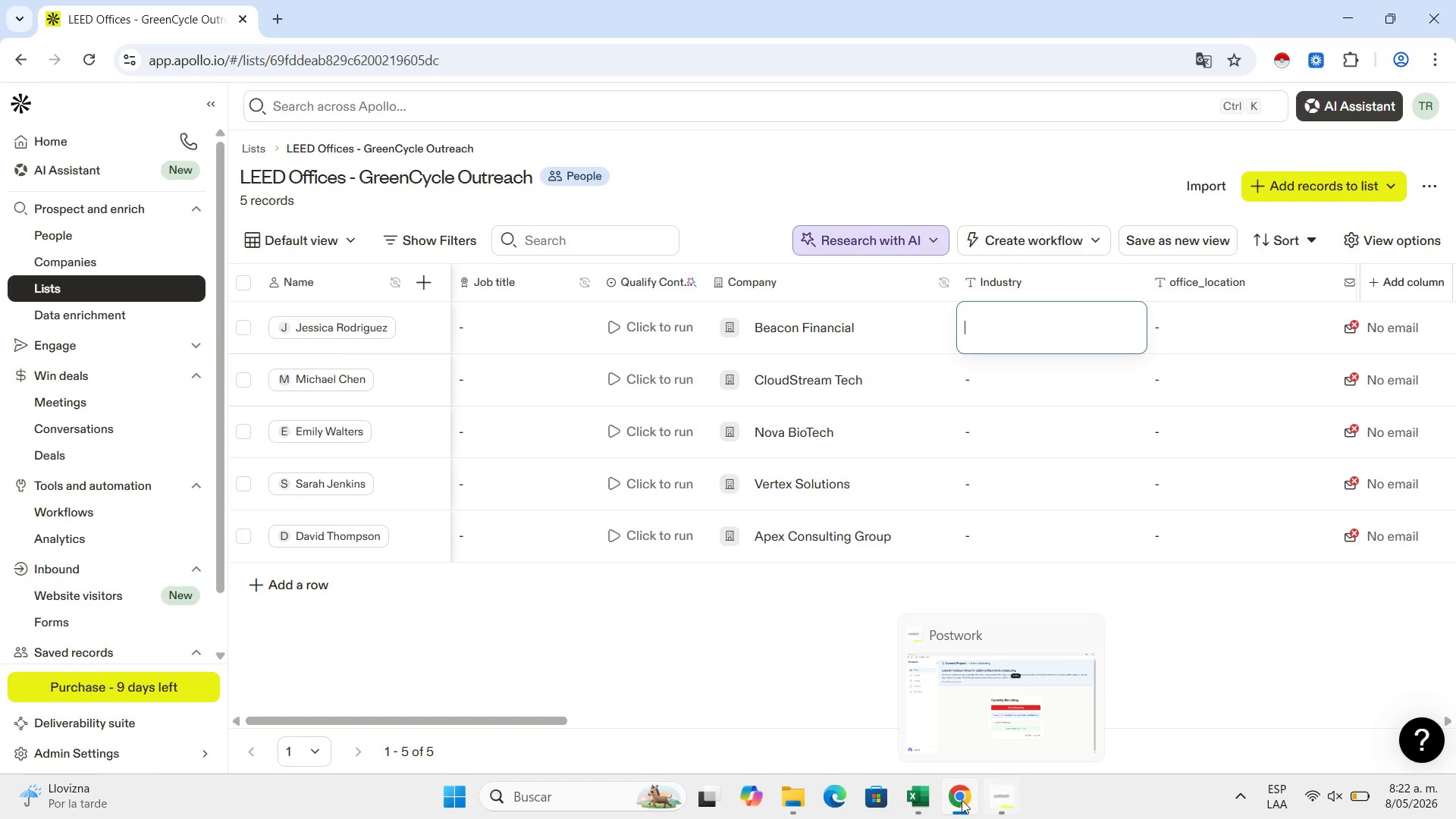 
left_click([933, 801])
 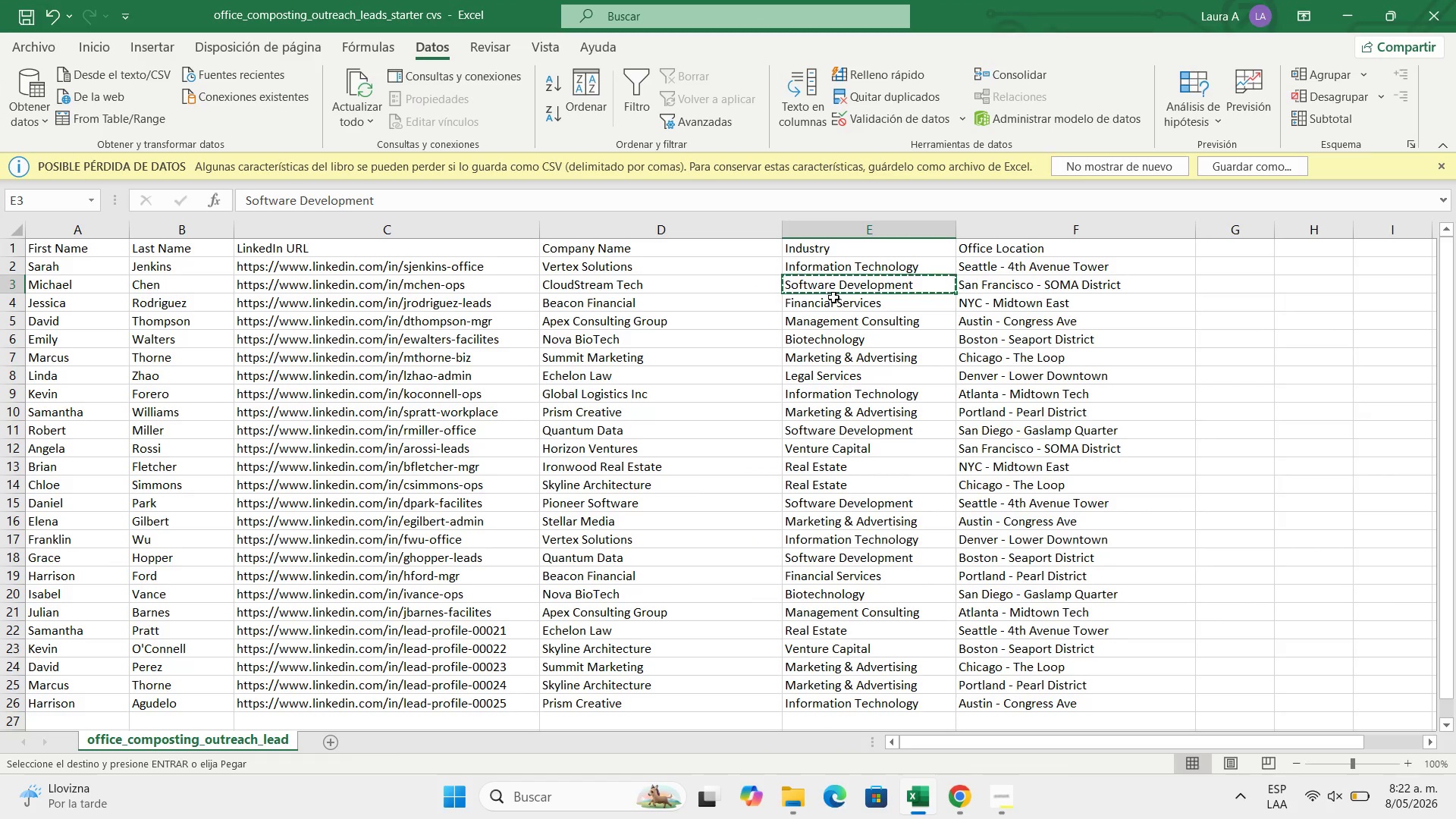 
left_click([834, 306])
 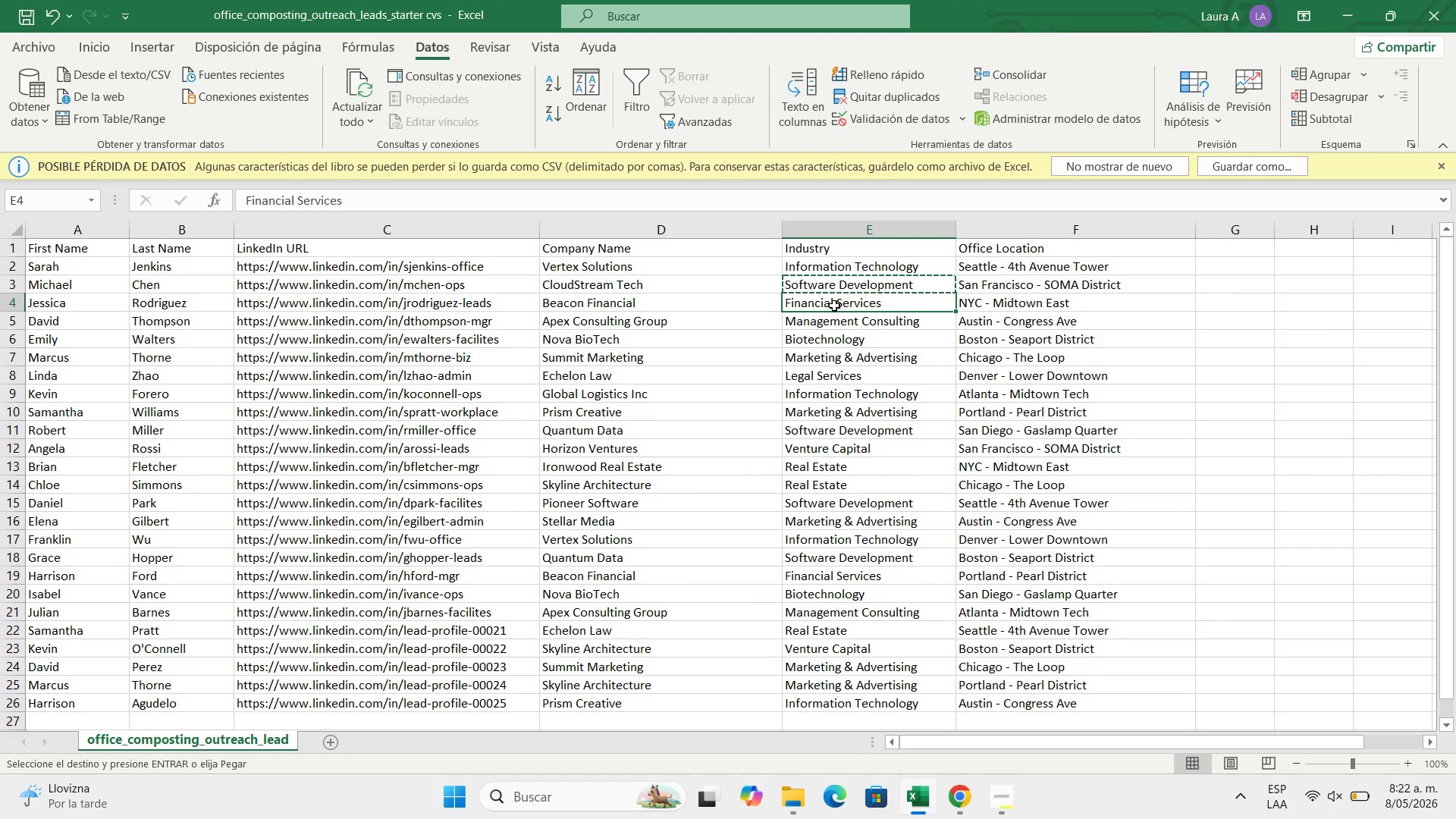 
key(Control+C)
 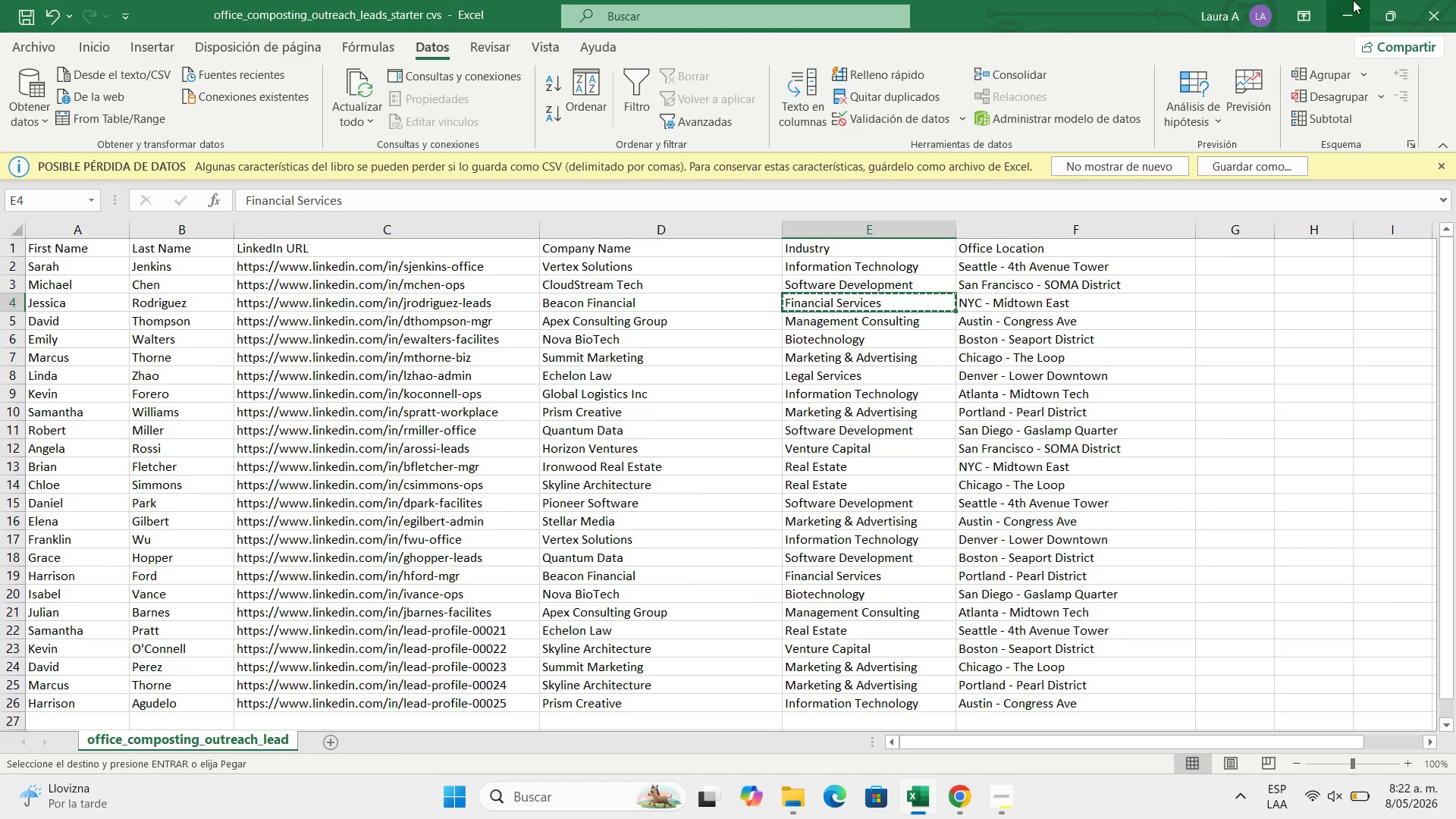 
left_click([1351, 0])
 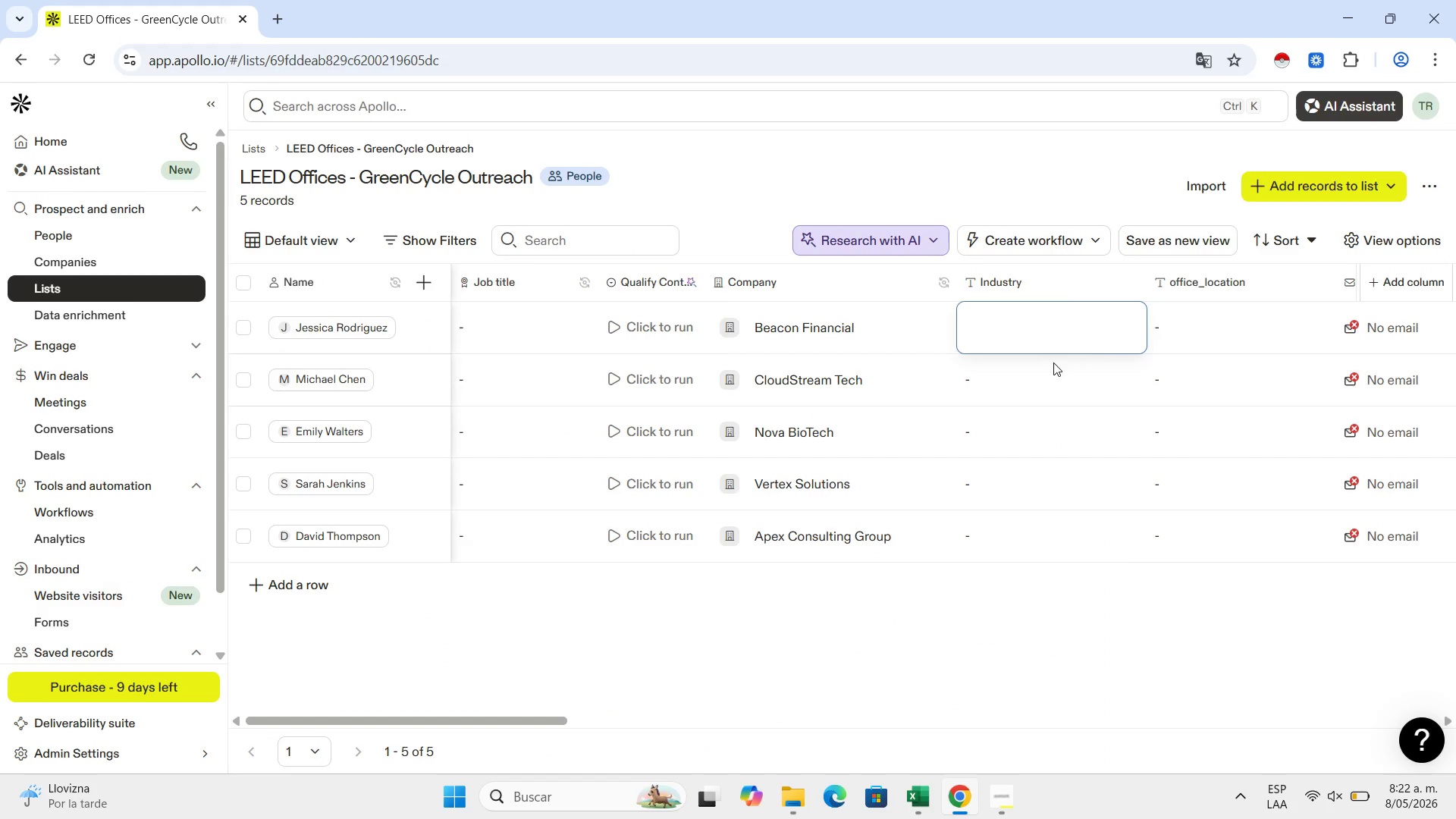 
left_click([1051, 377])
 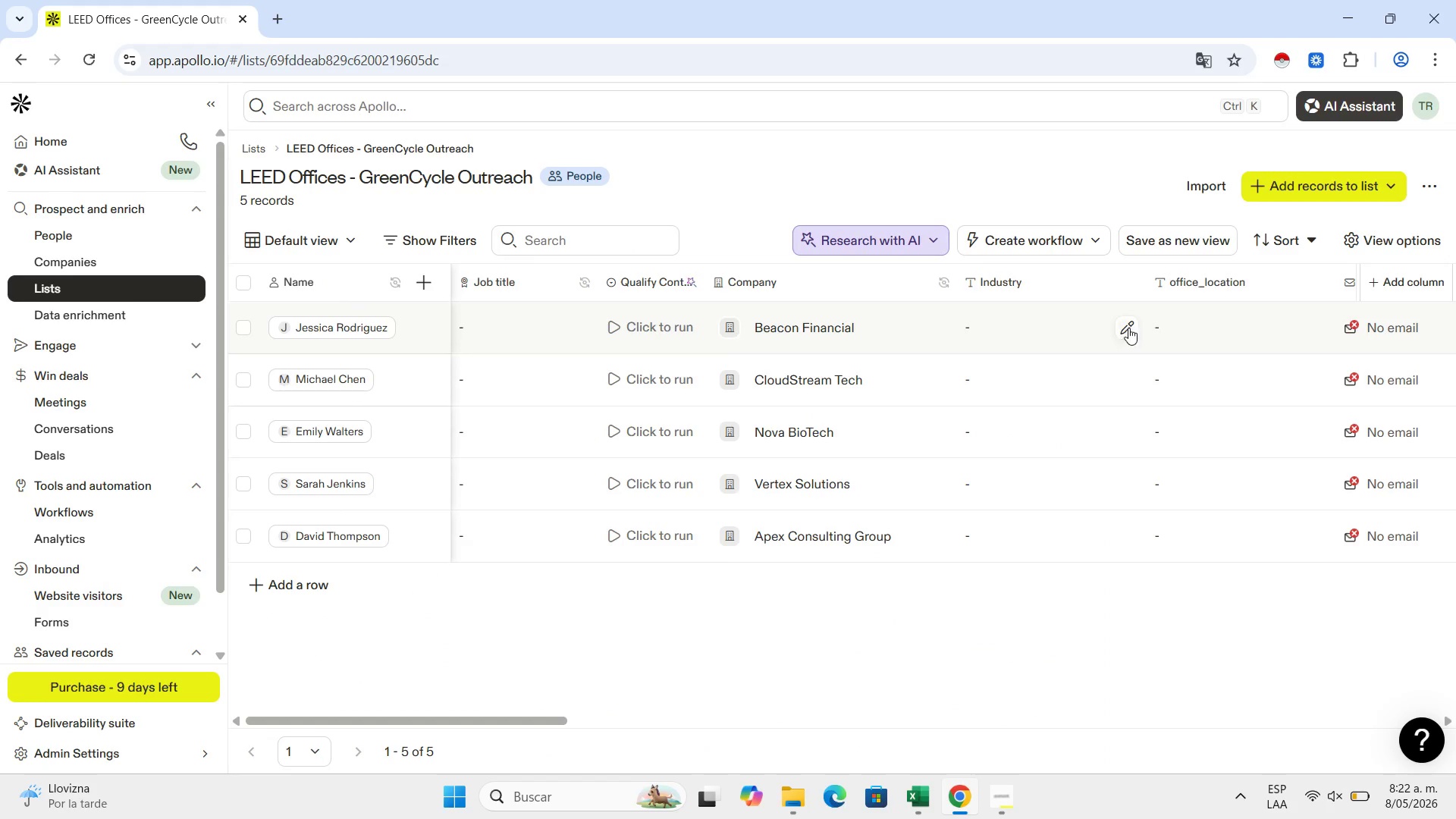 
left_click([1130, 328])
 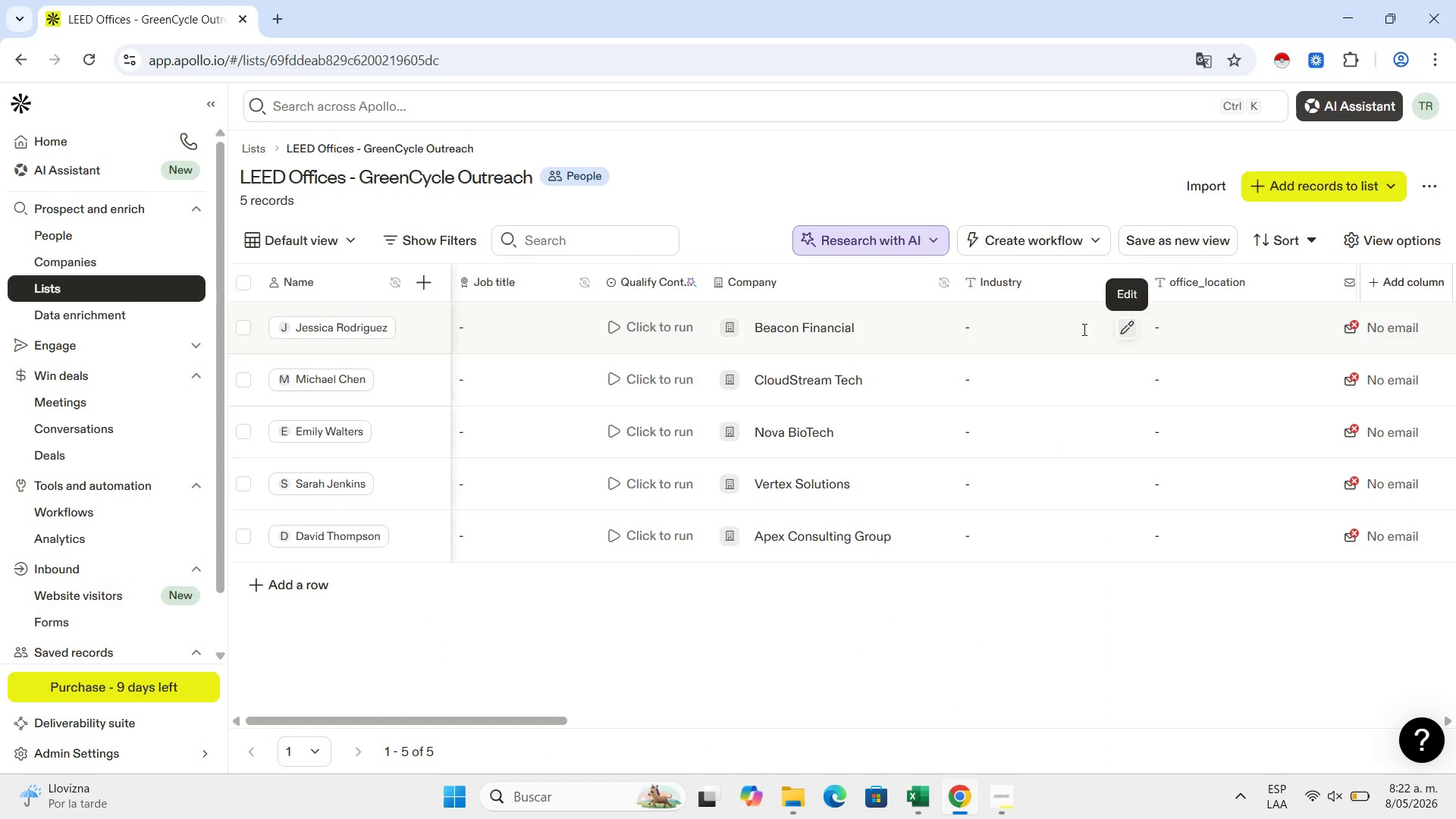 
key(Control+V)
 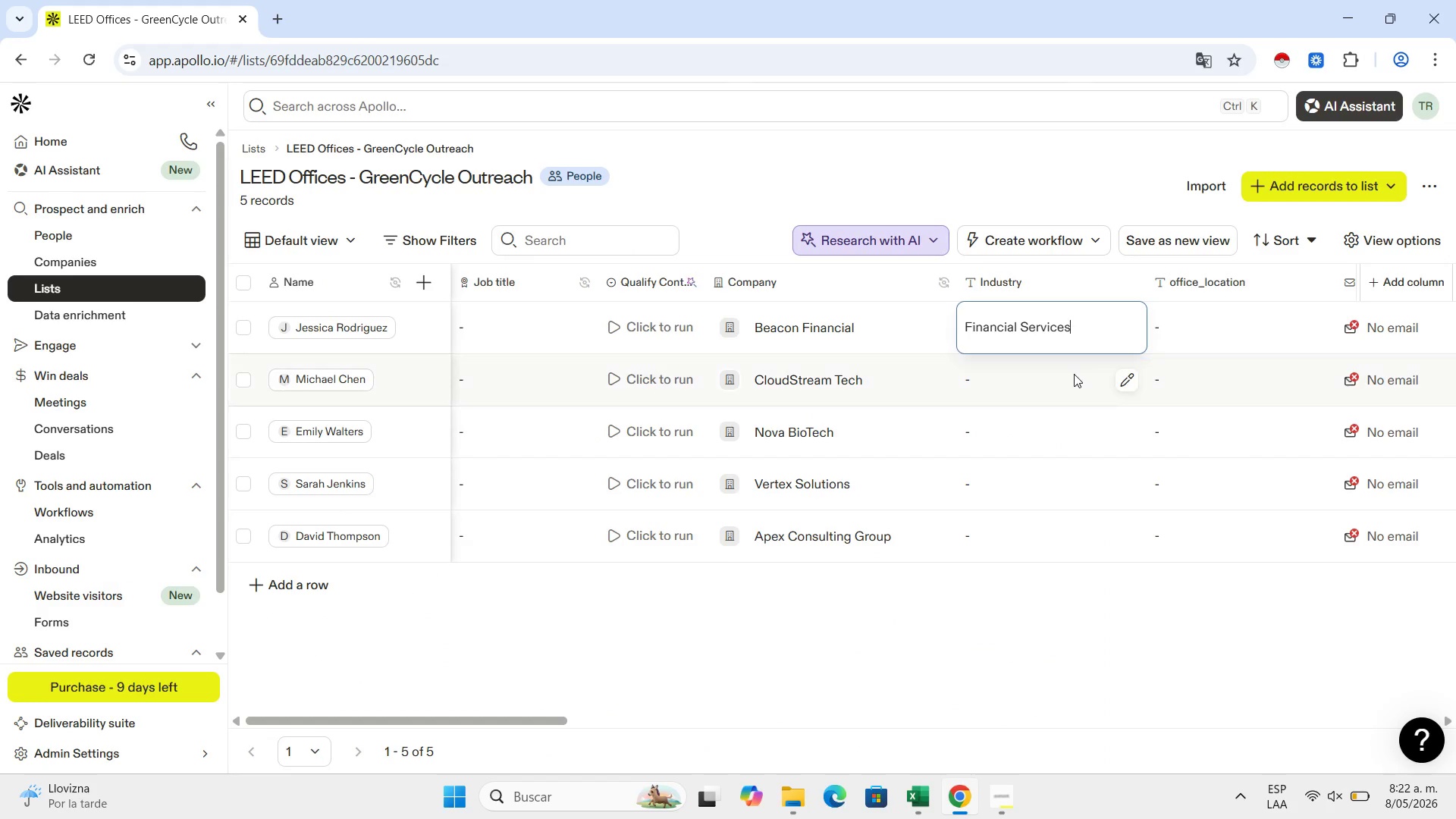 
left_click([1074, 374])
 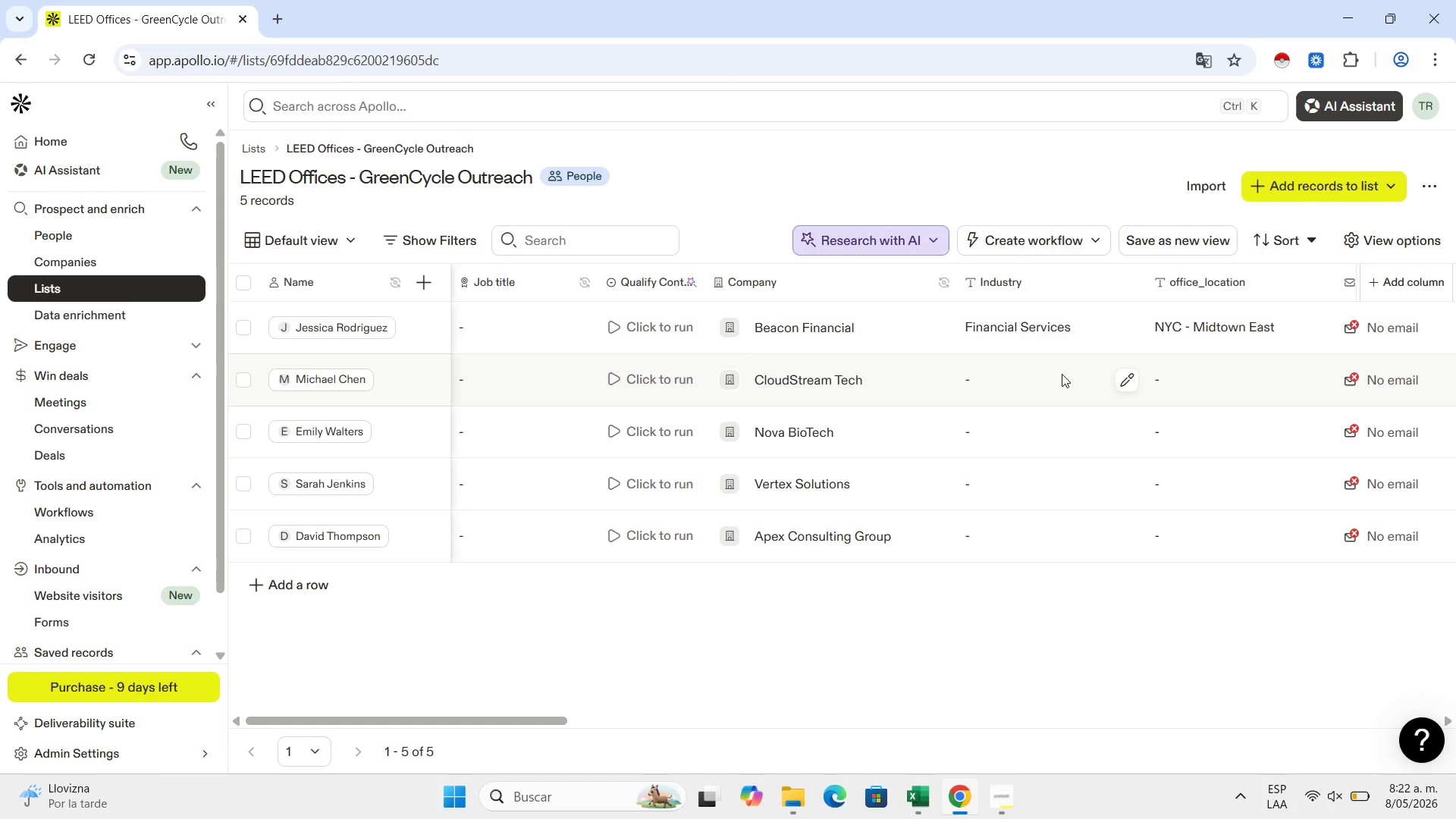 
wait(7.06)
 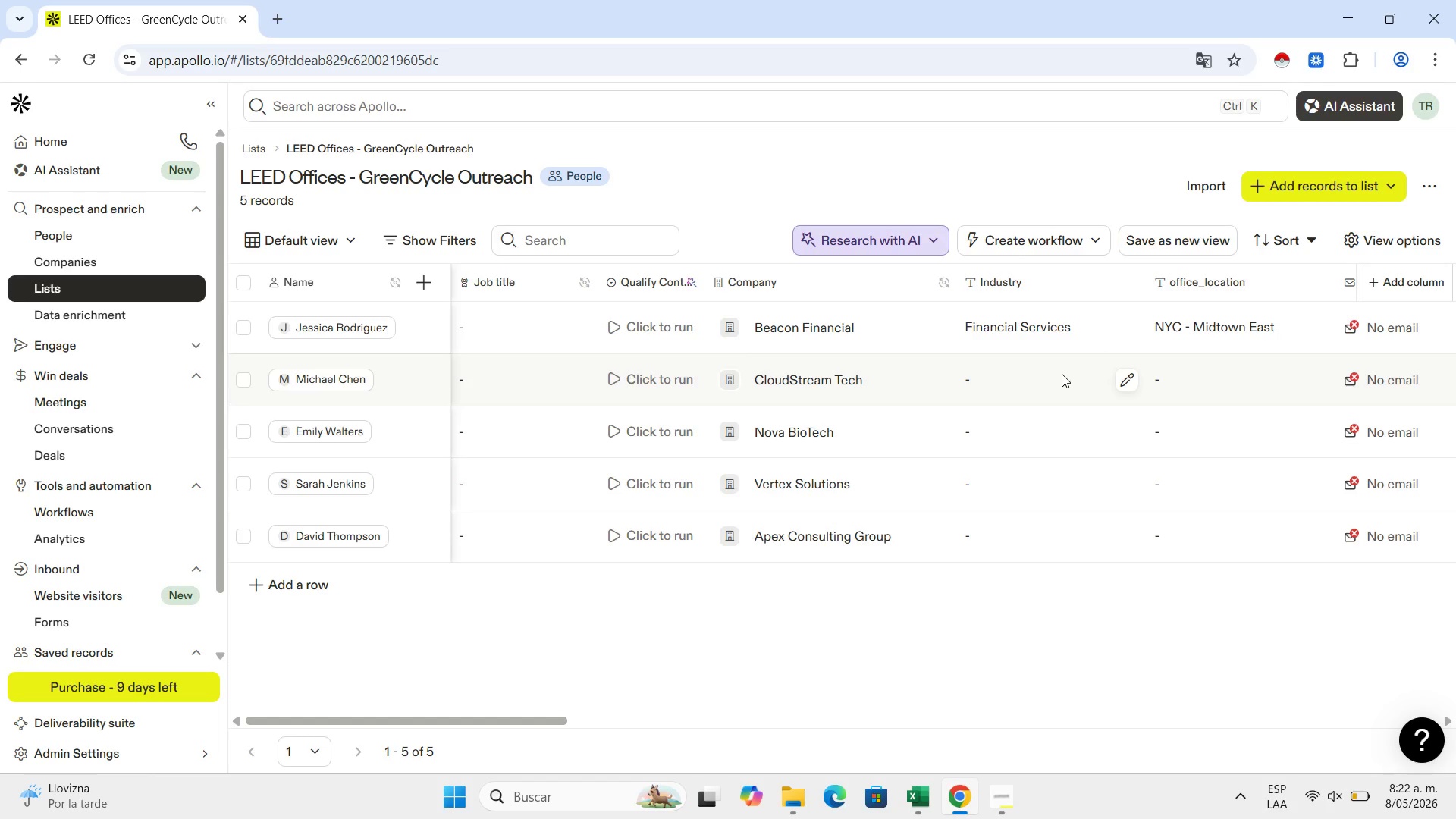 
left_click([931, 789])
 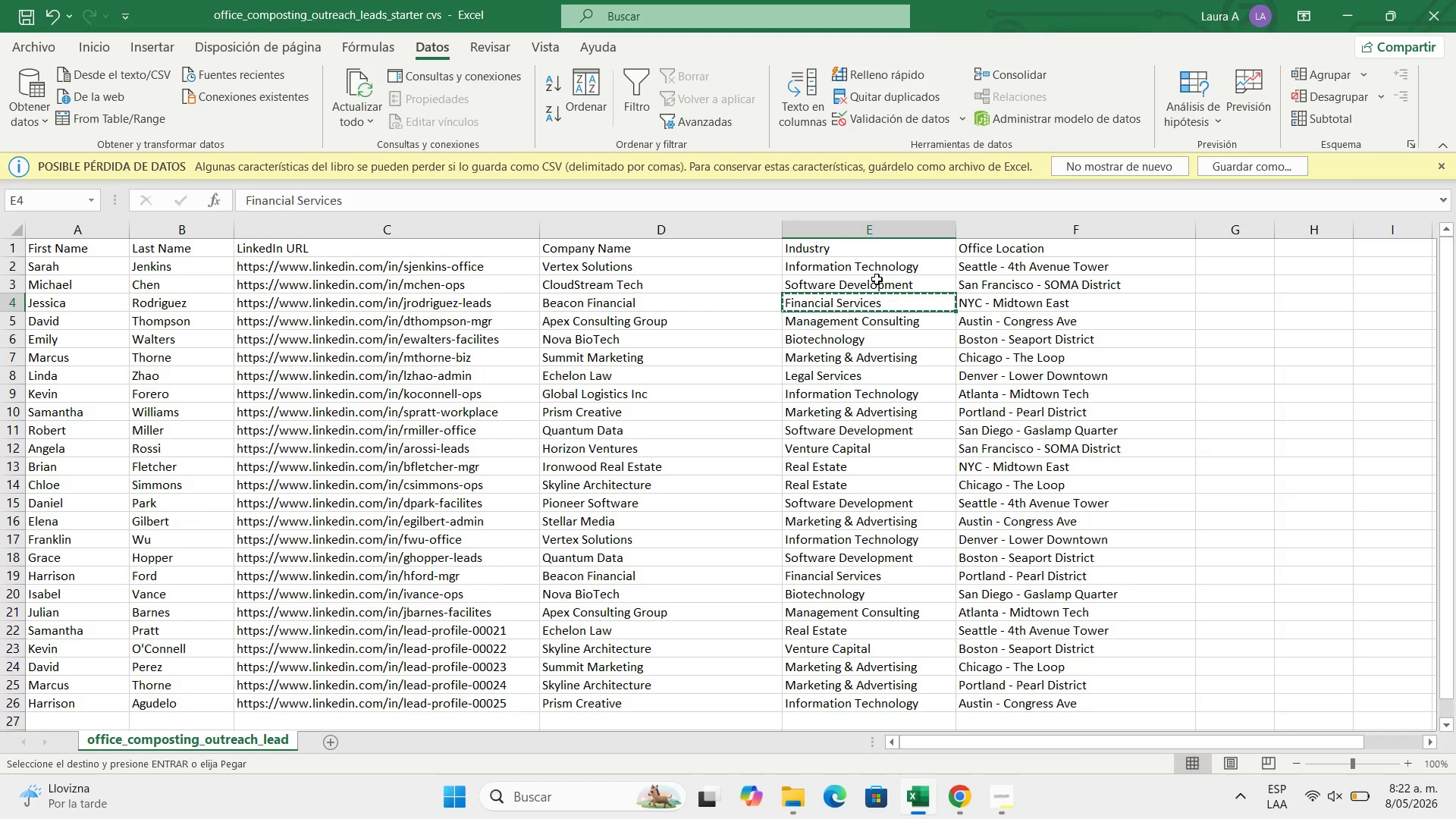 
left_click([877, 284])
 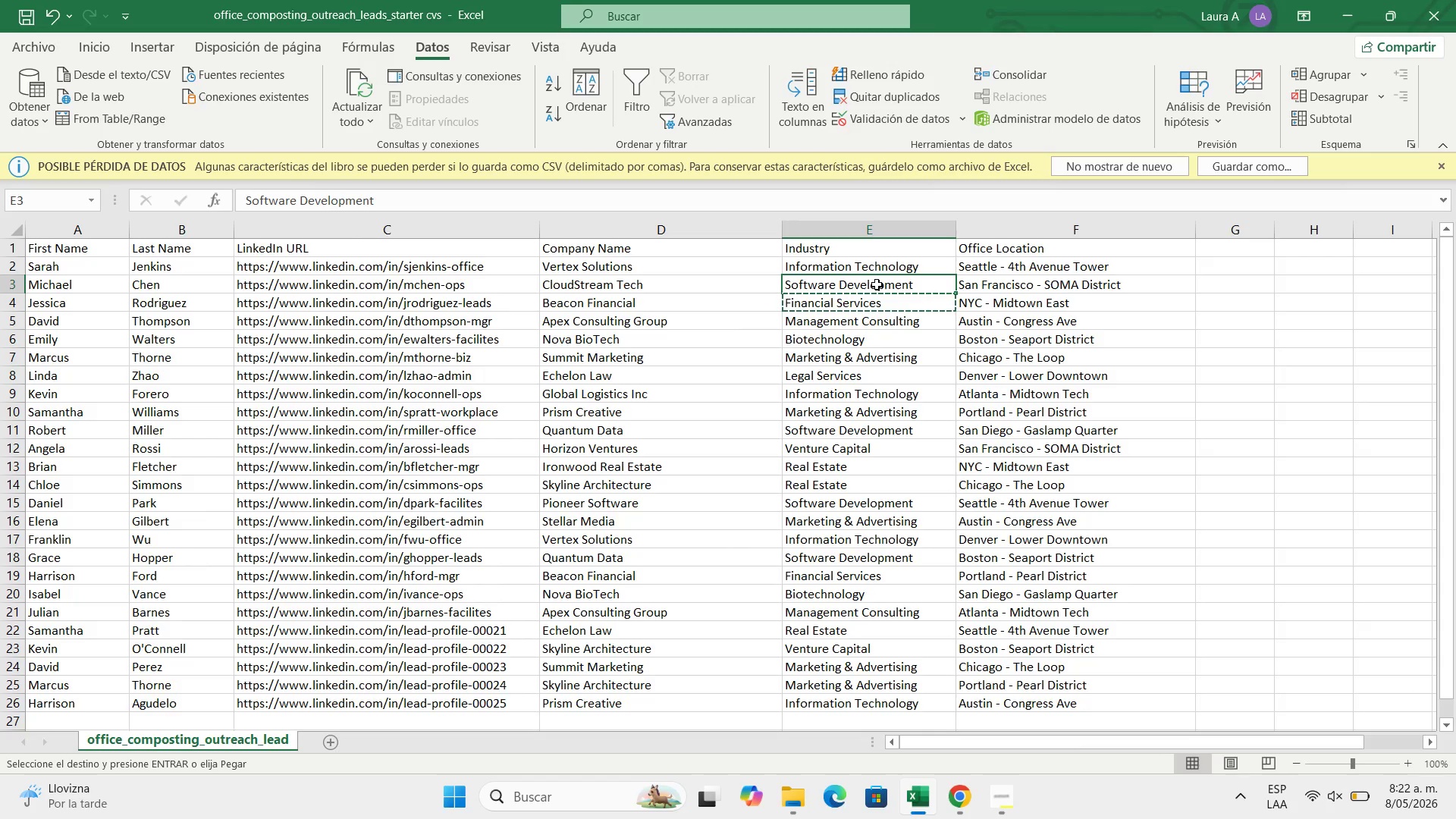 
key(Control+C)
 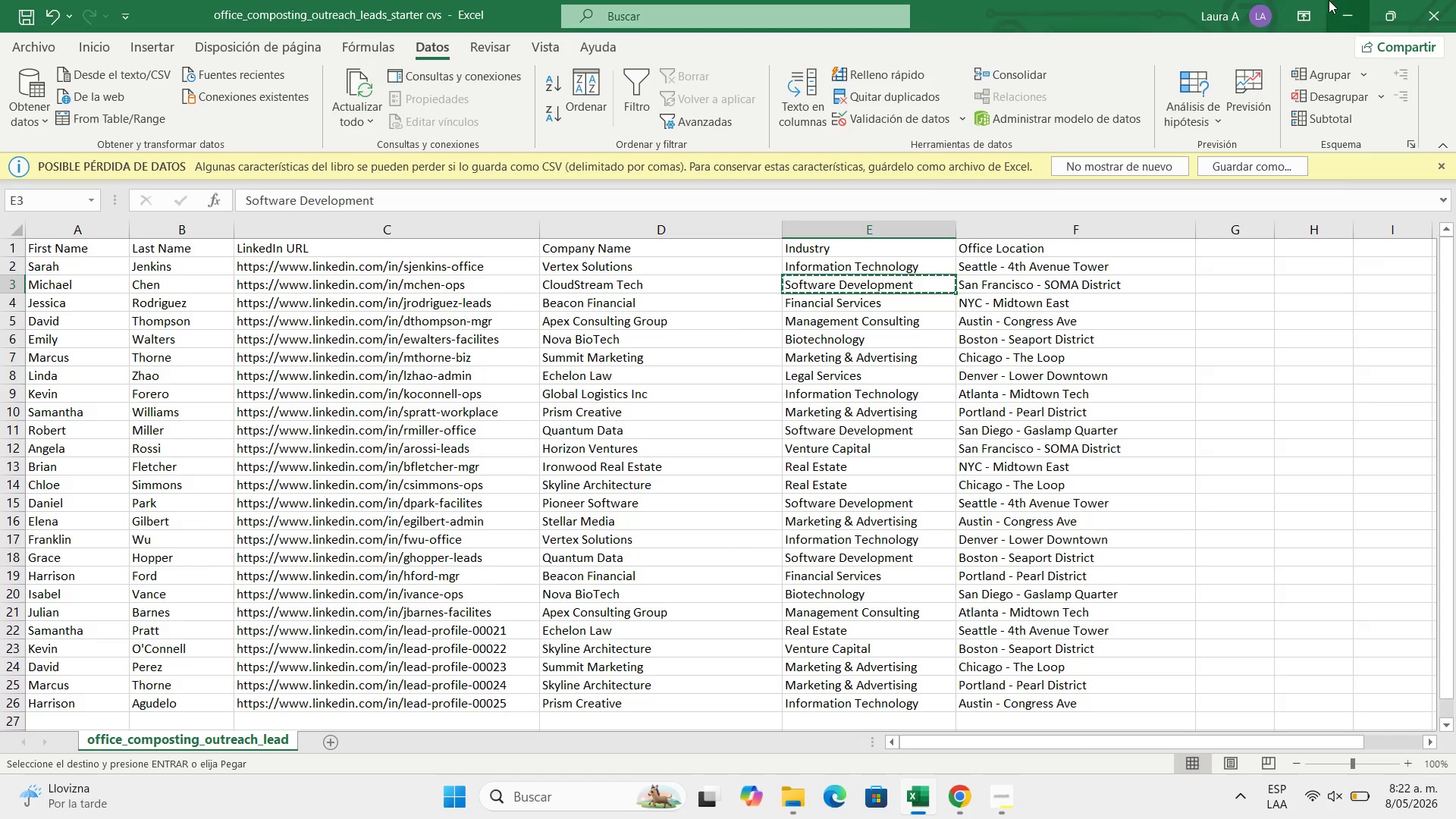 
left_click([1343, 0])
 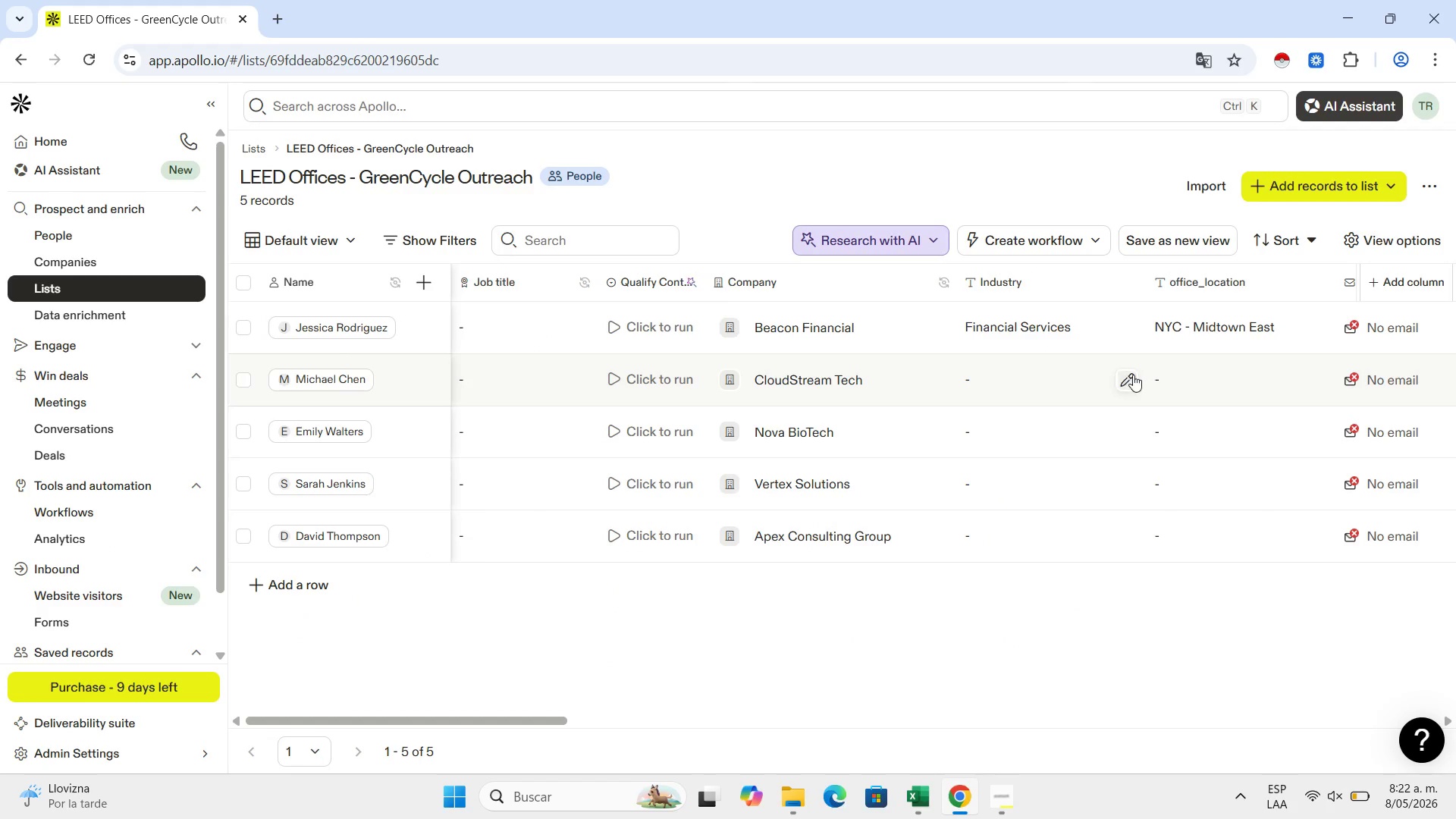 
left_click([1134, 376])
 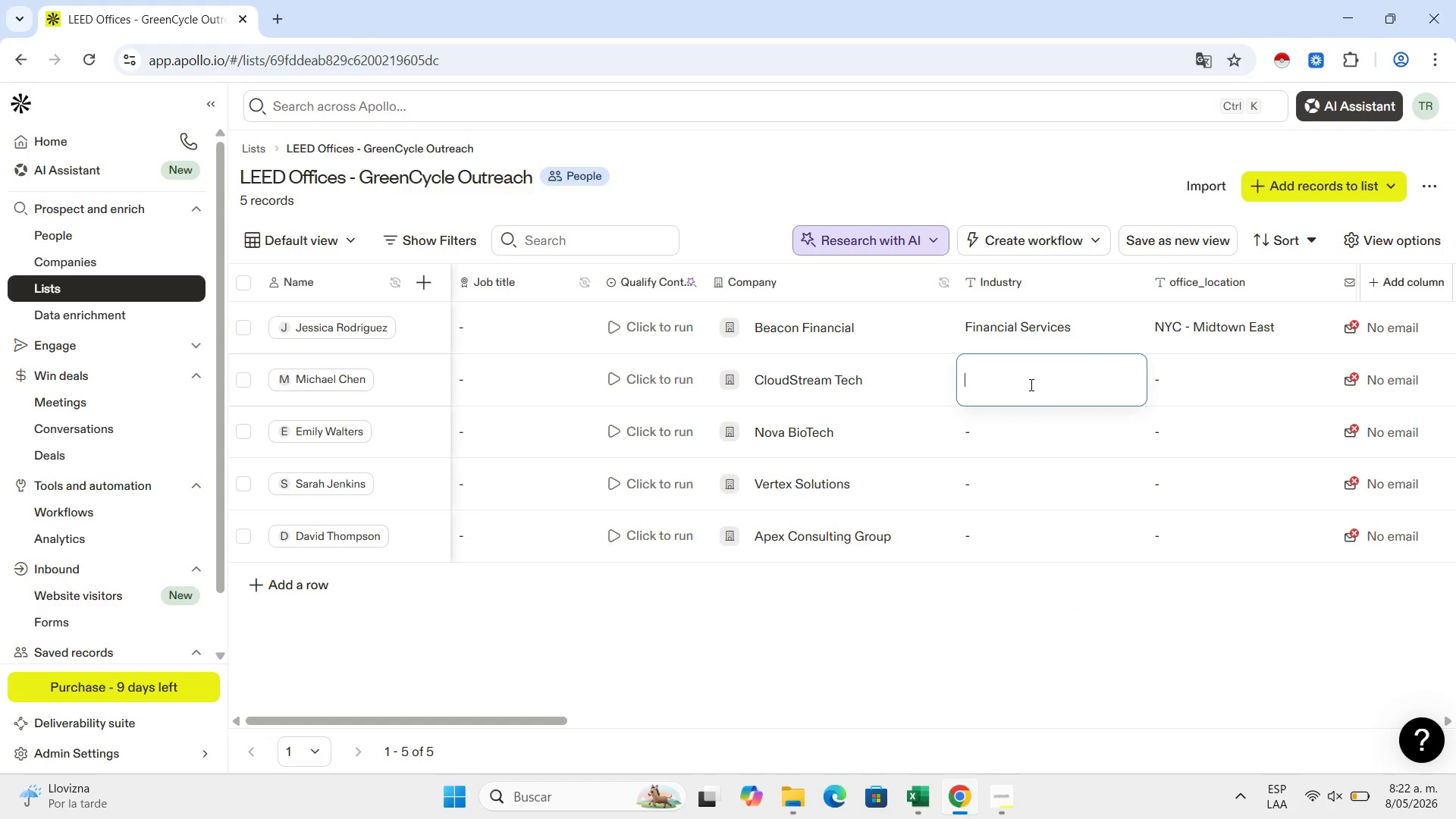 
key(Control+V)
 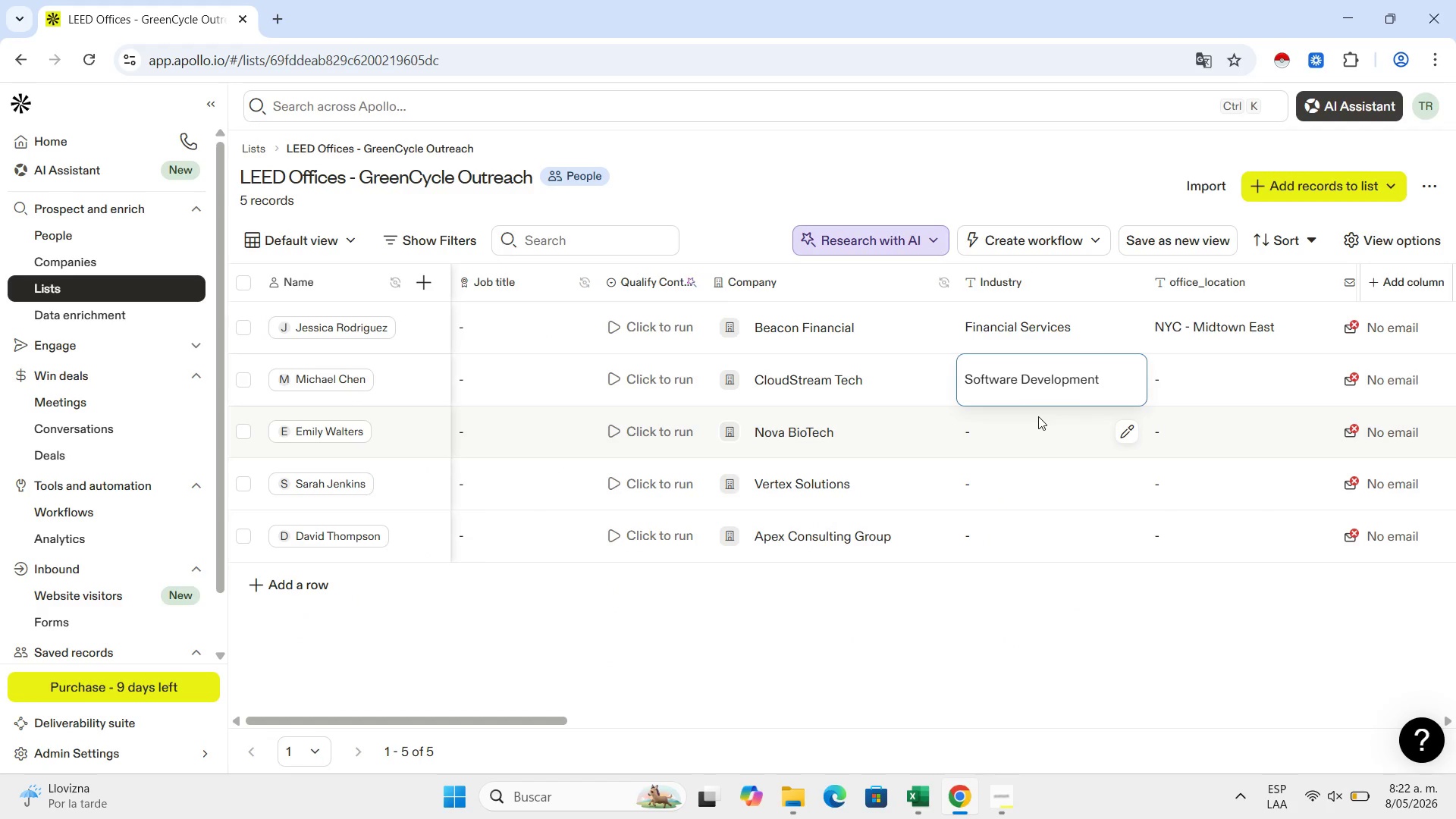 
left_click([1038, 416])
 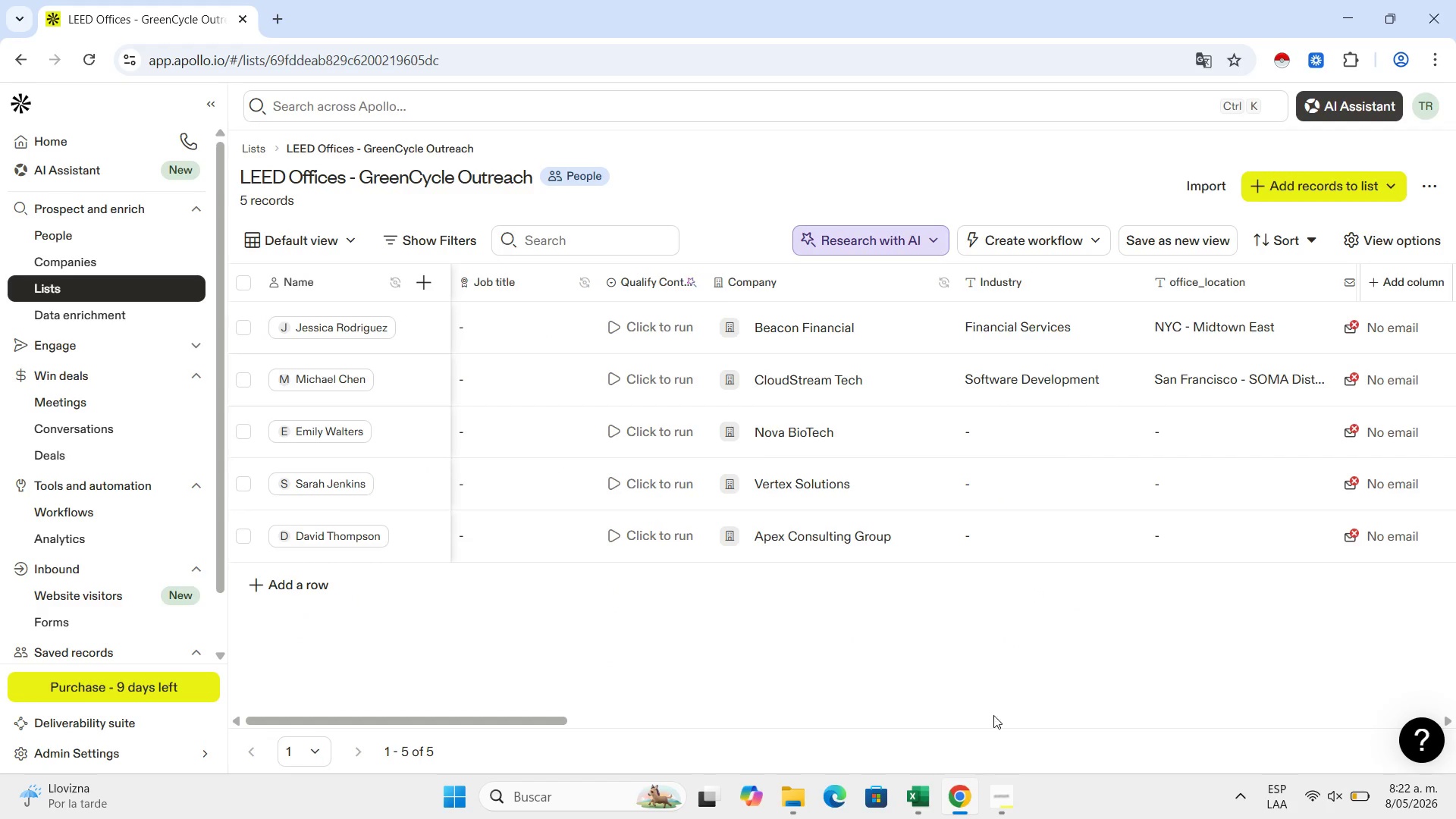 
left_click([923, 797])
 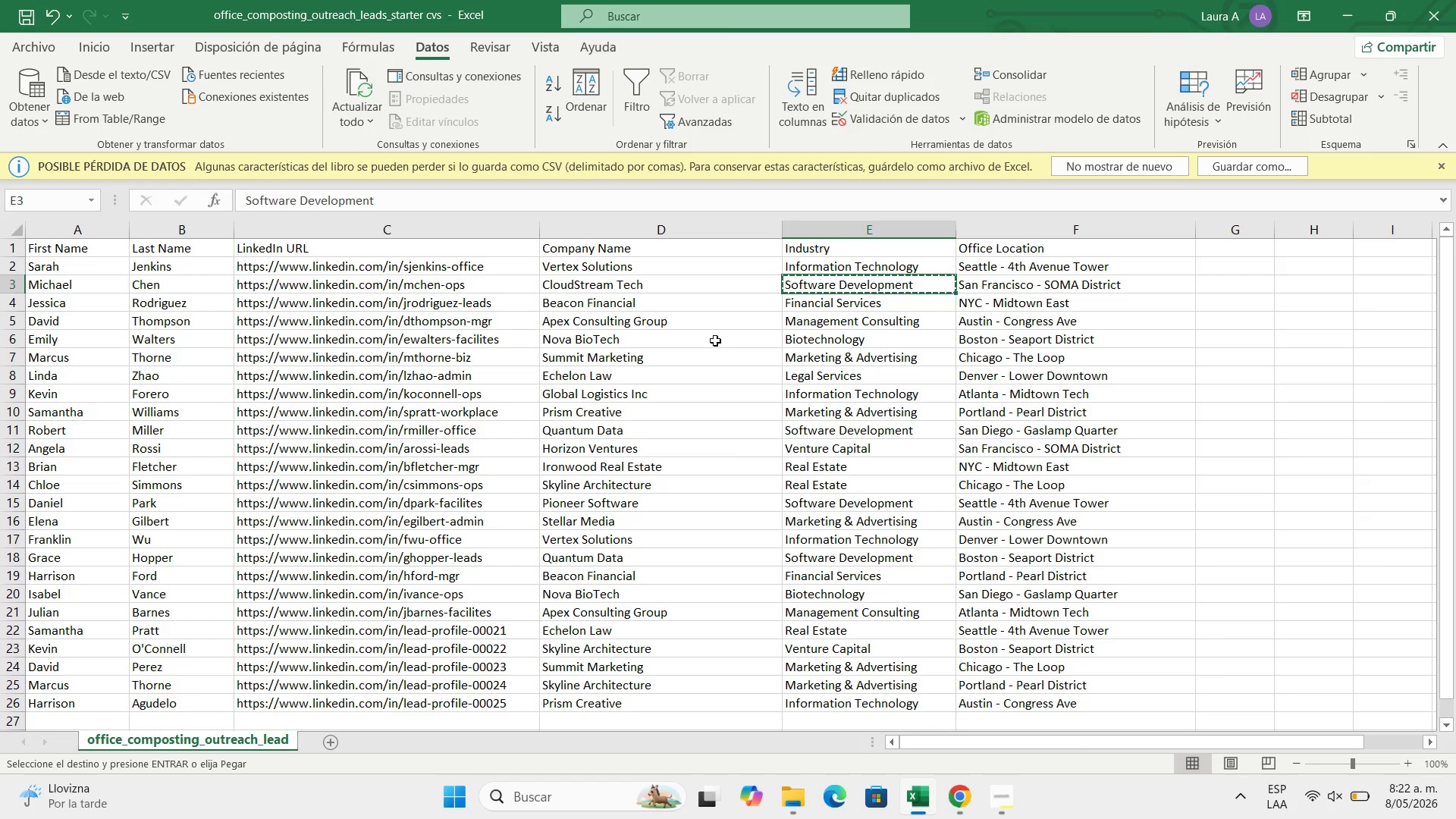 
left_click([819, 334])
 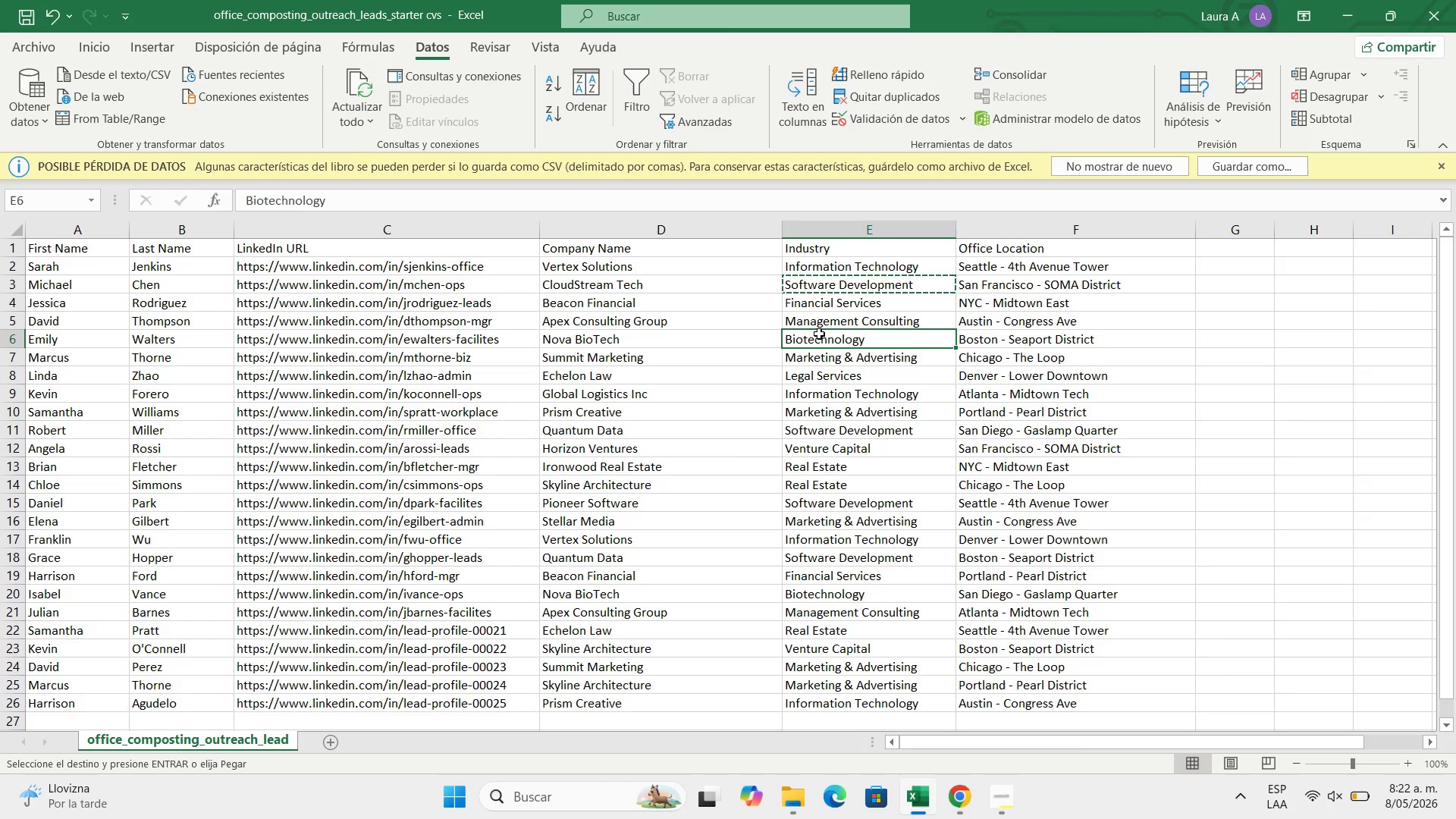 
key(Control+C)
 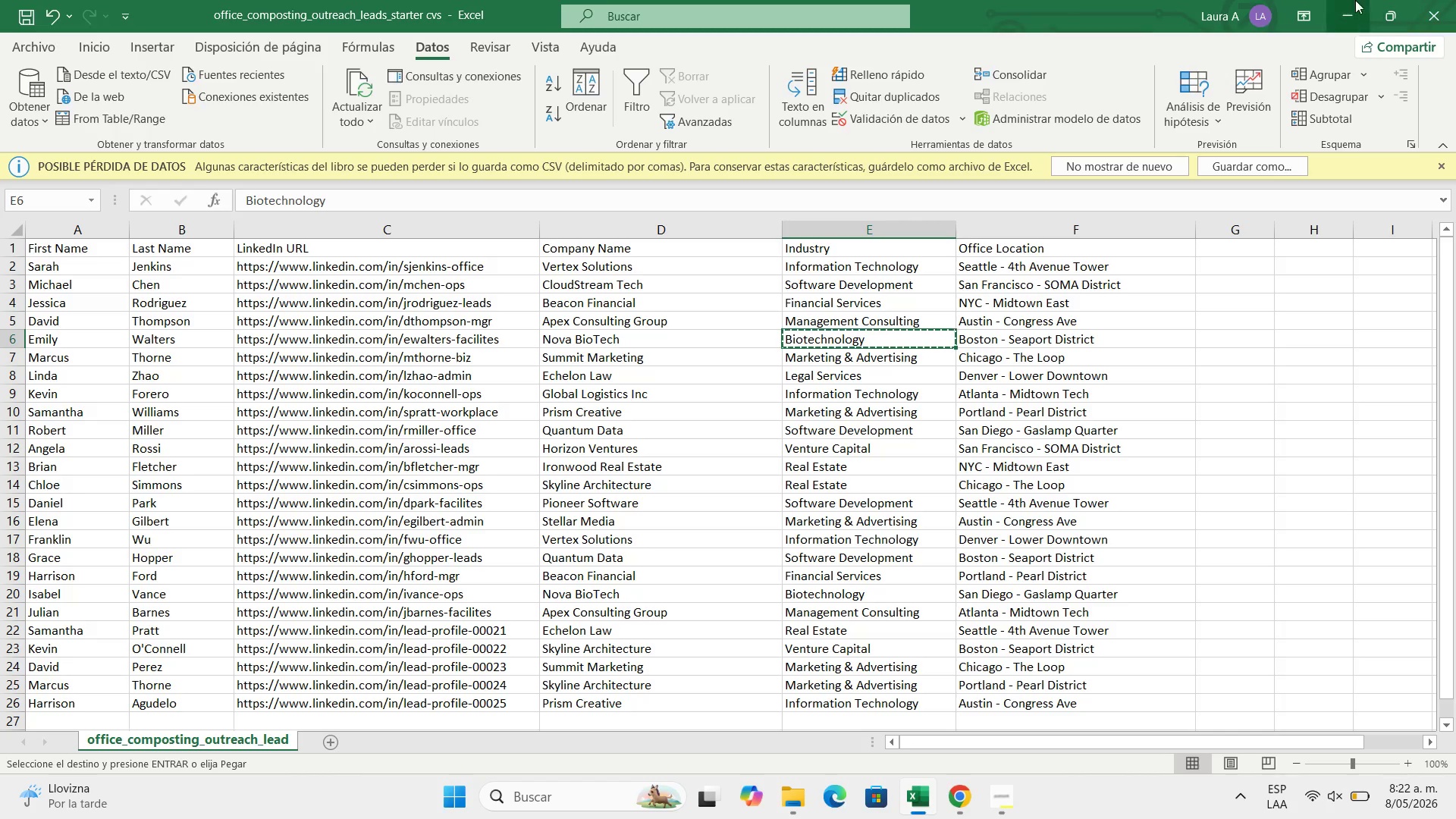 
left_click([1355, 0])
 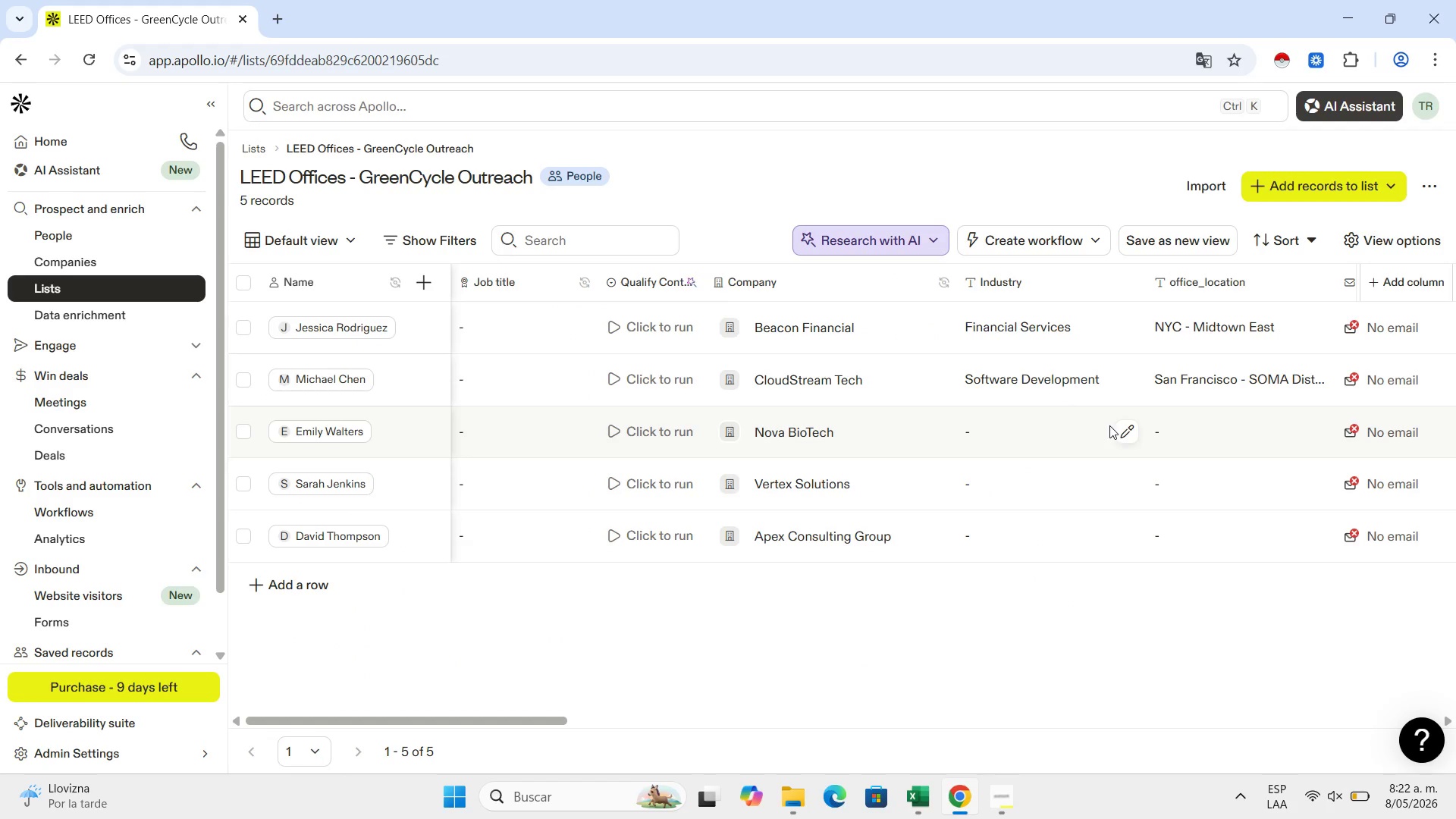 
left_click([1134, 433])
 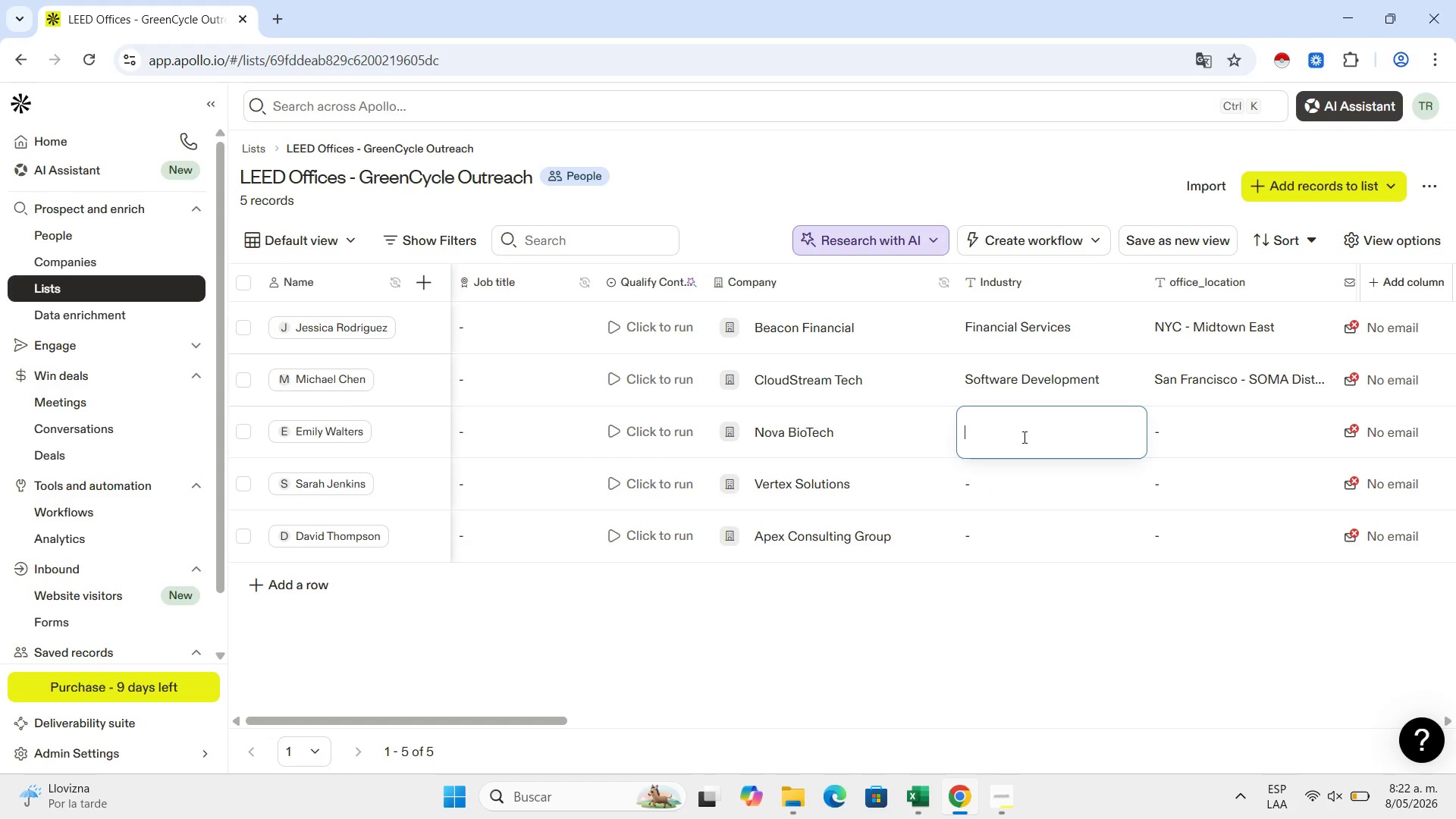 
left_click([1023, 437])
 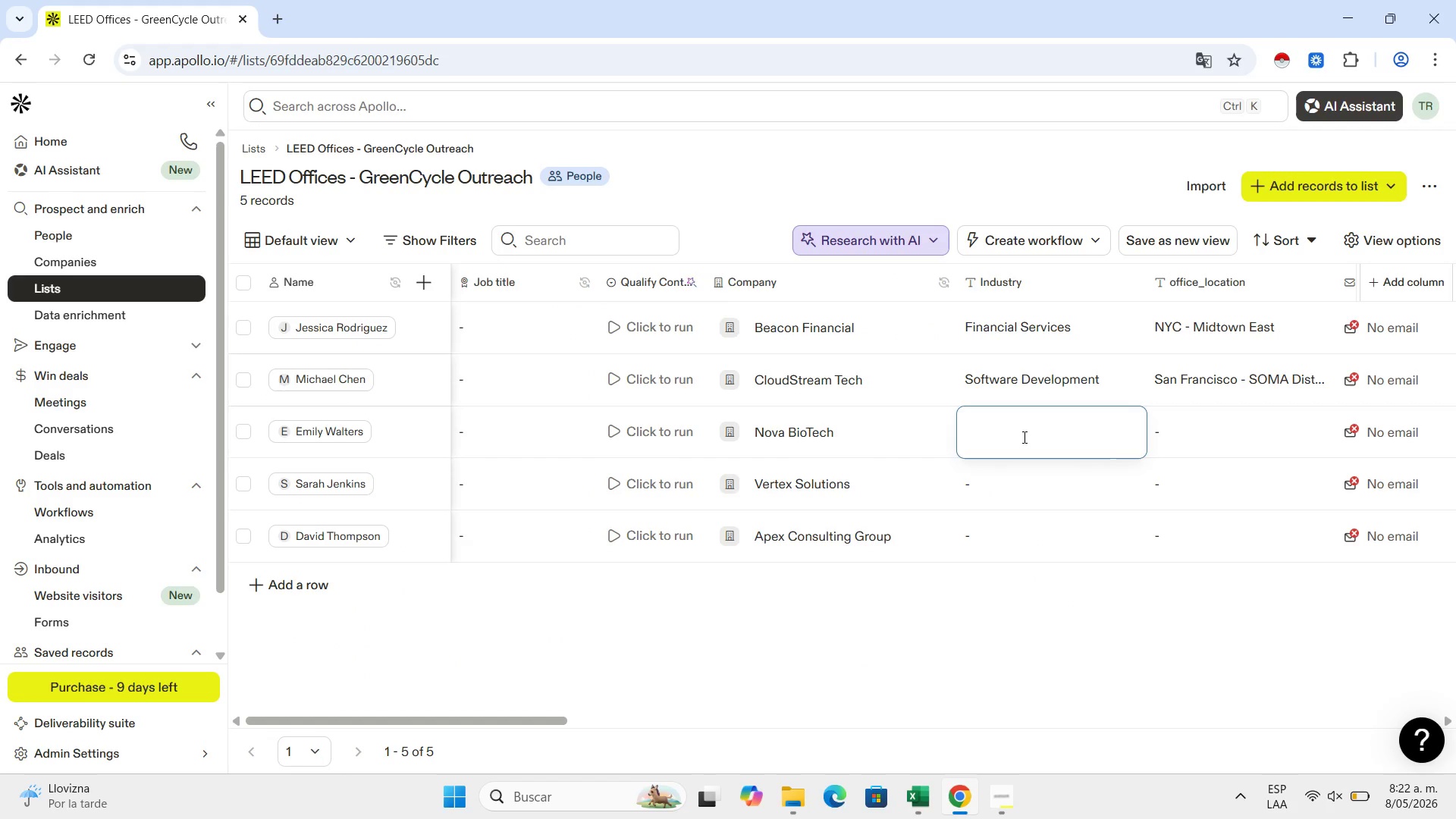 
key(Control+V)
 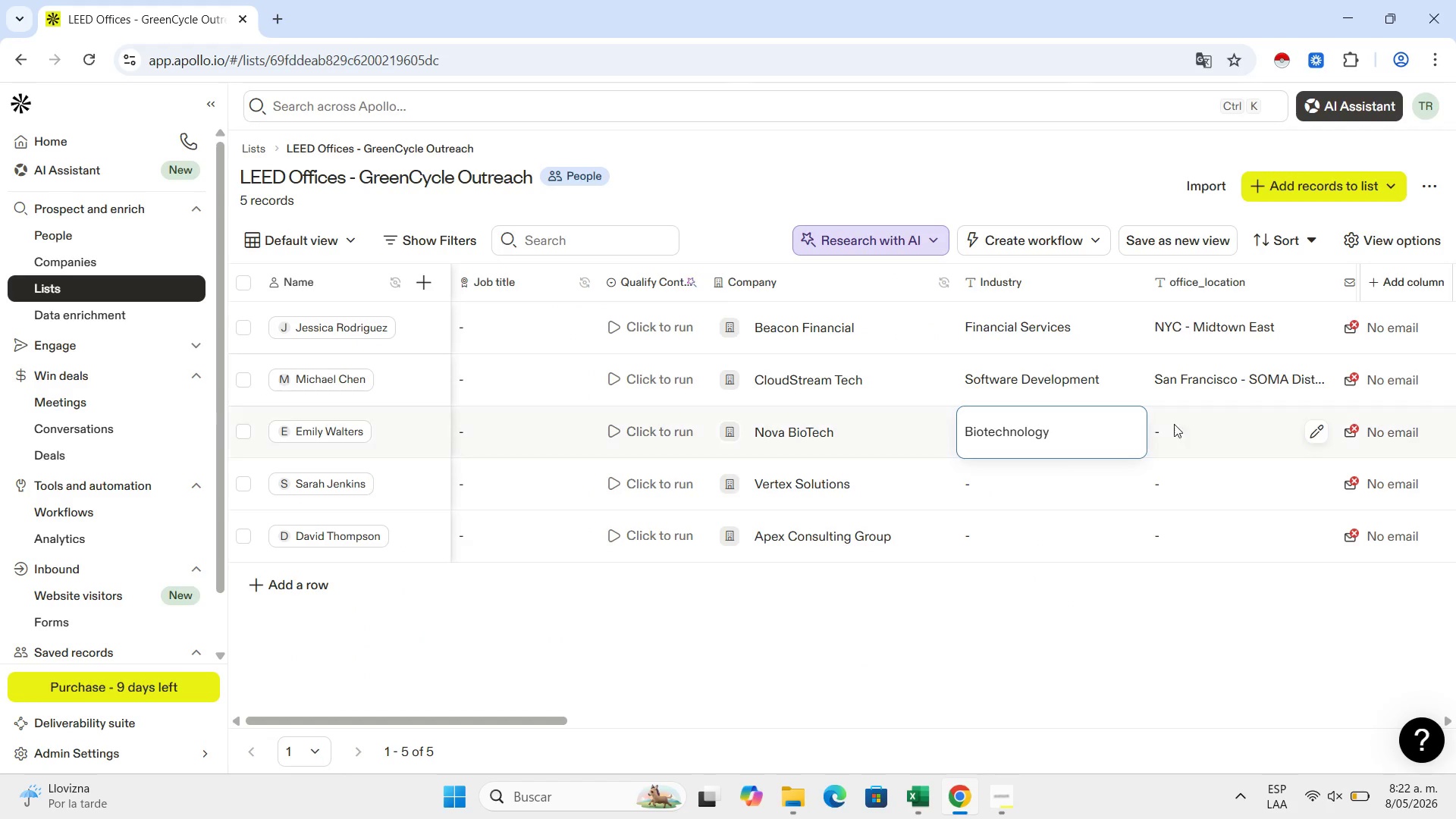 
left_click([1191, 423])
 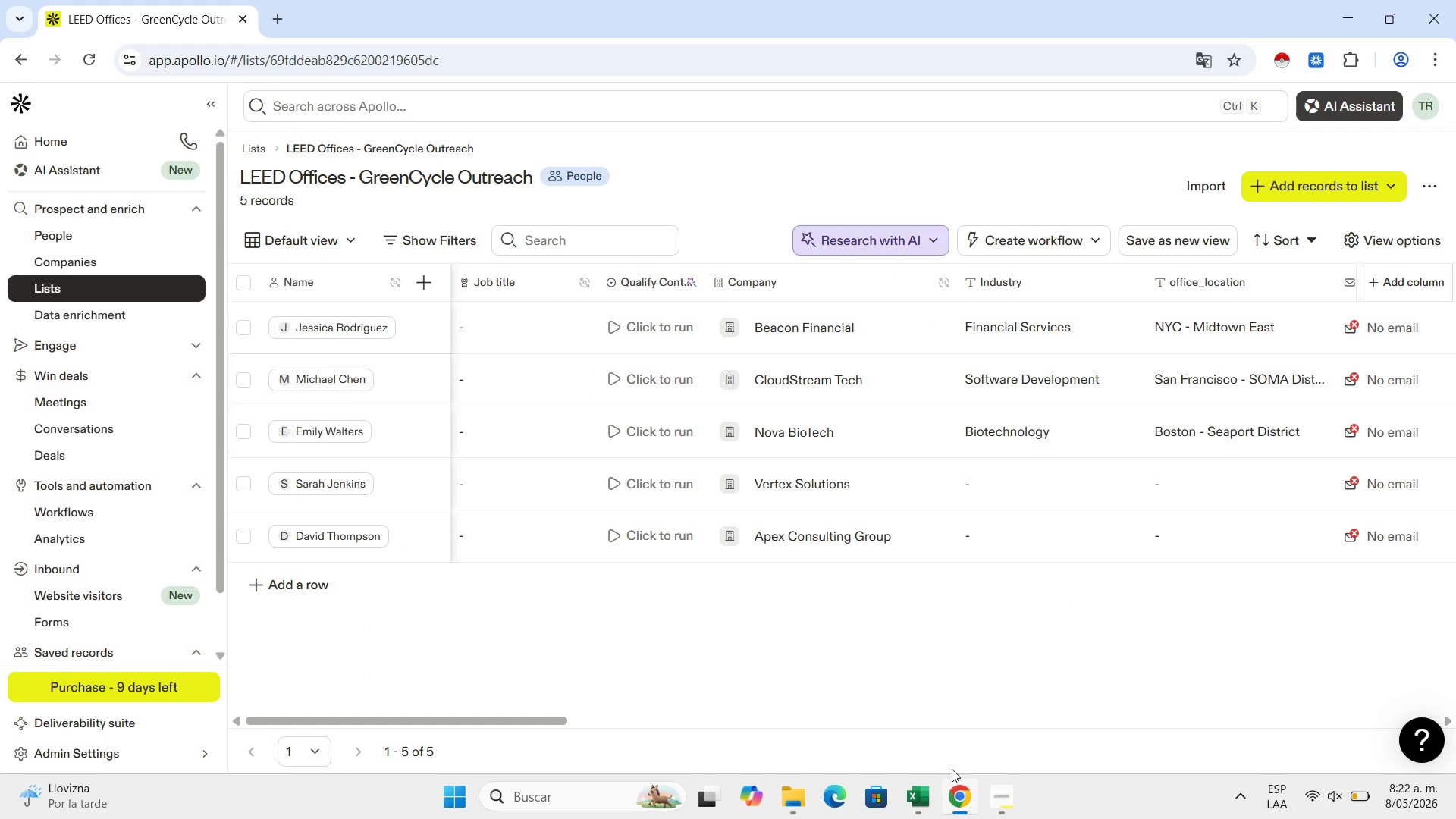 
left_click([930, 796])
 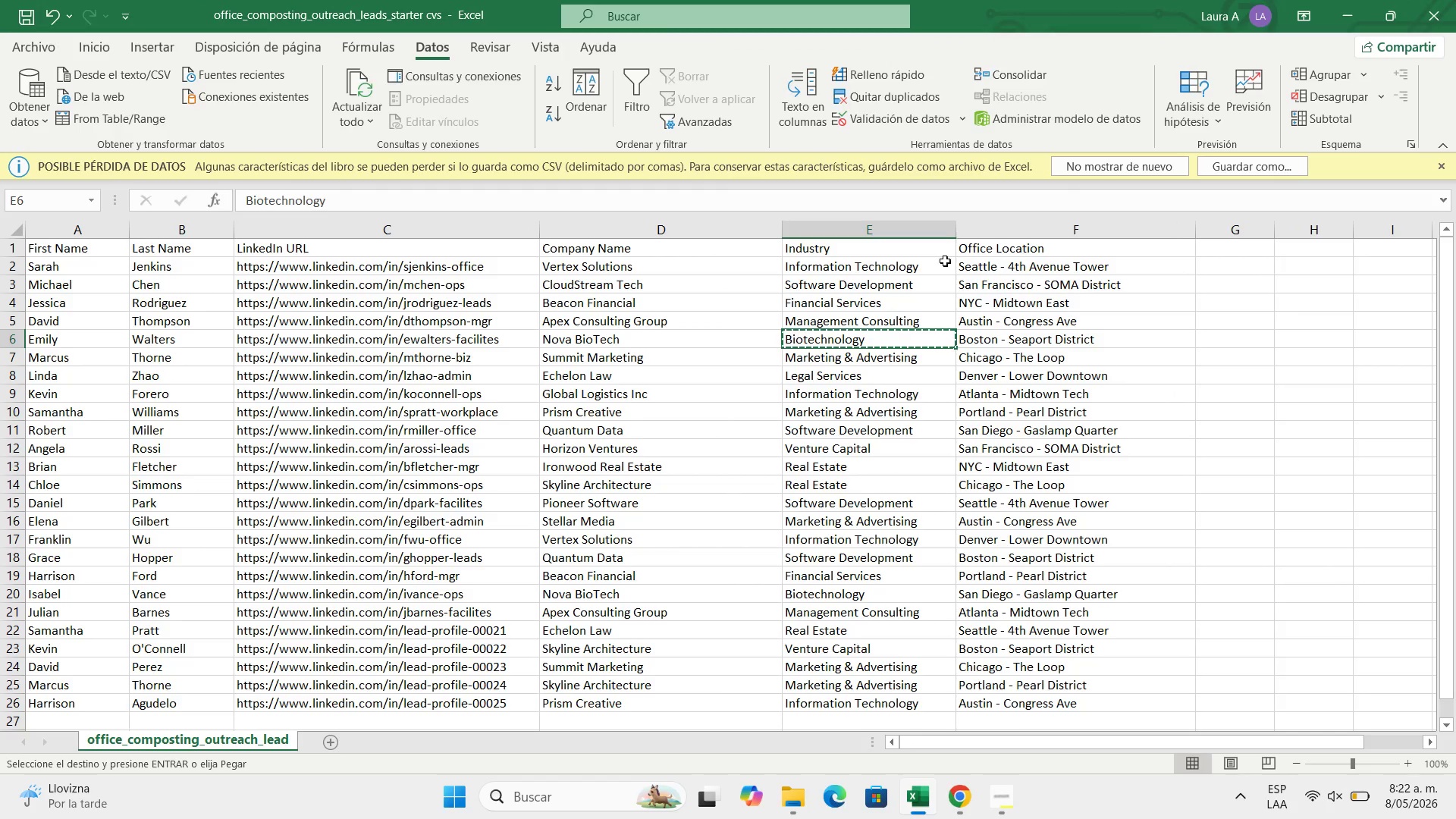 
left_click([907, 270])
 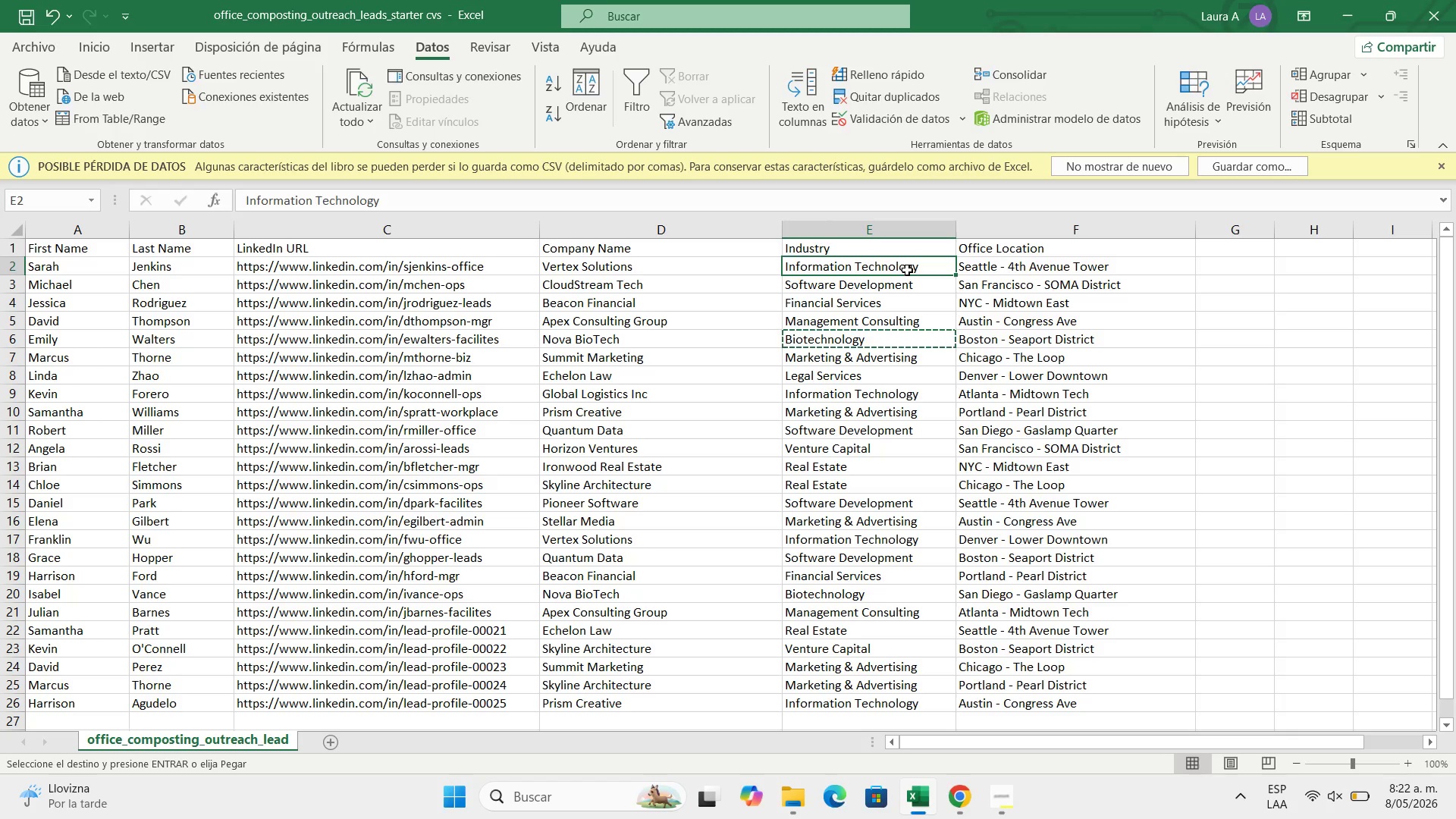 
key(Control+C)
 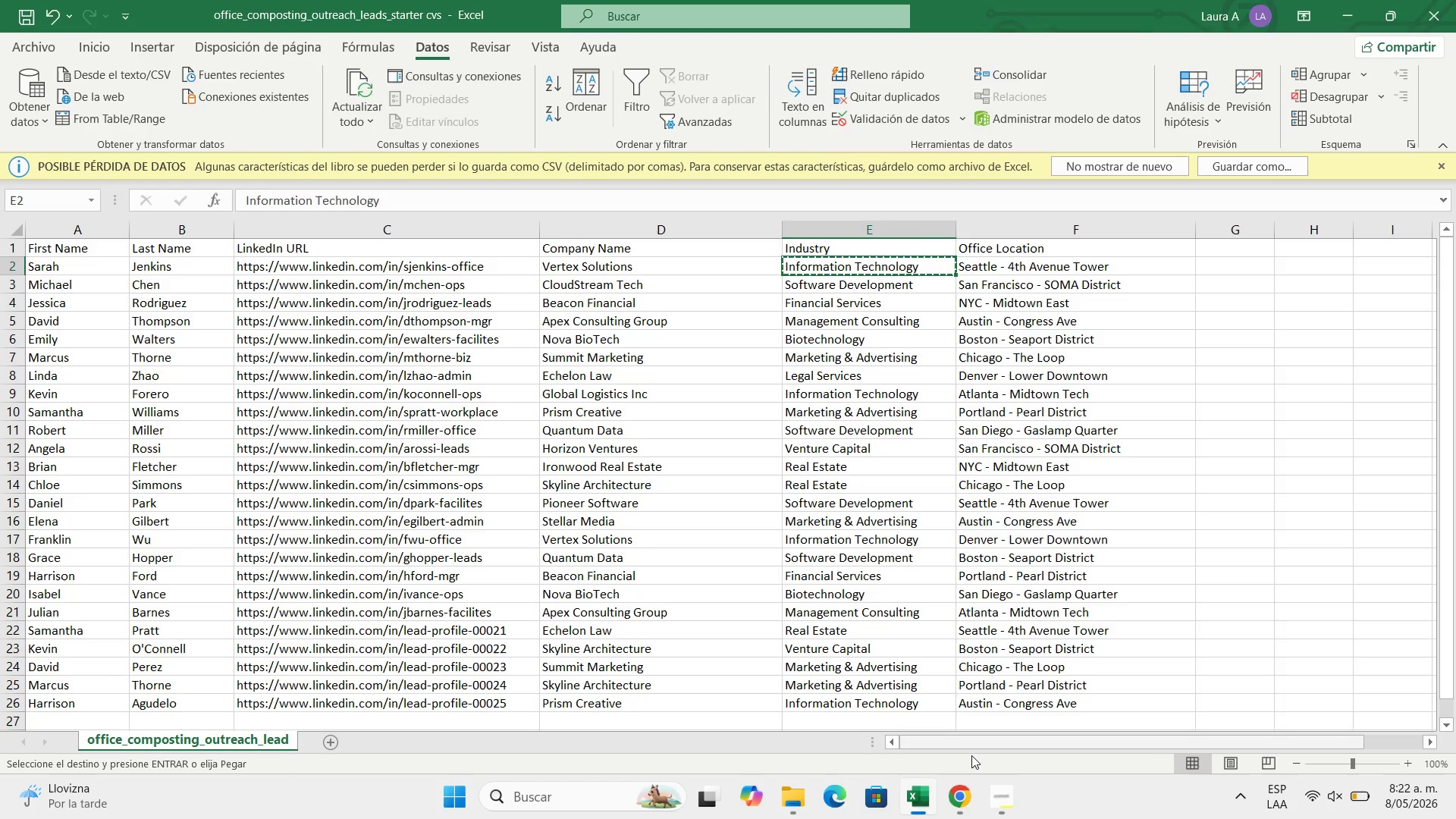 
left_click([965, 793])
 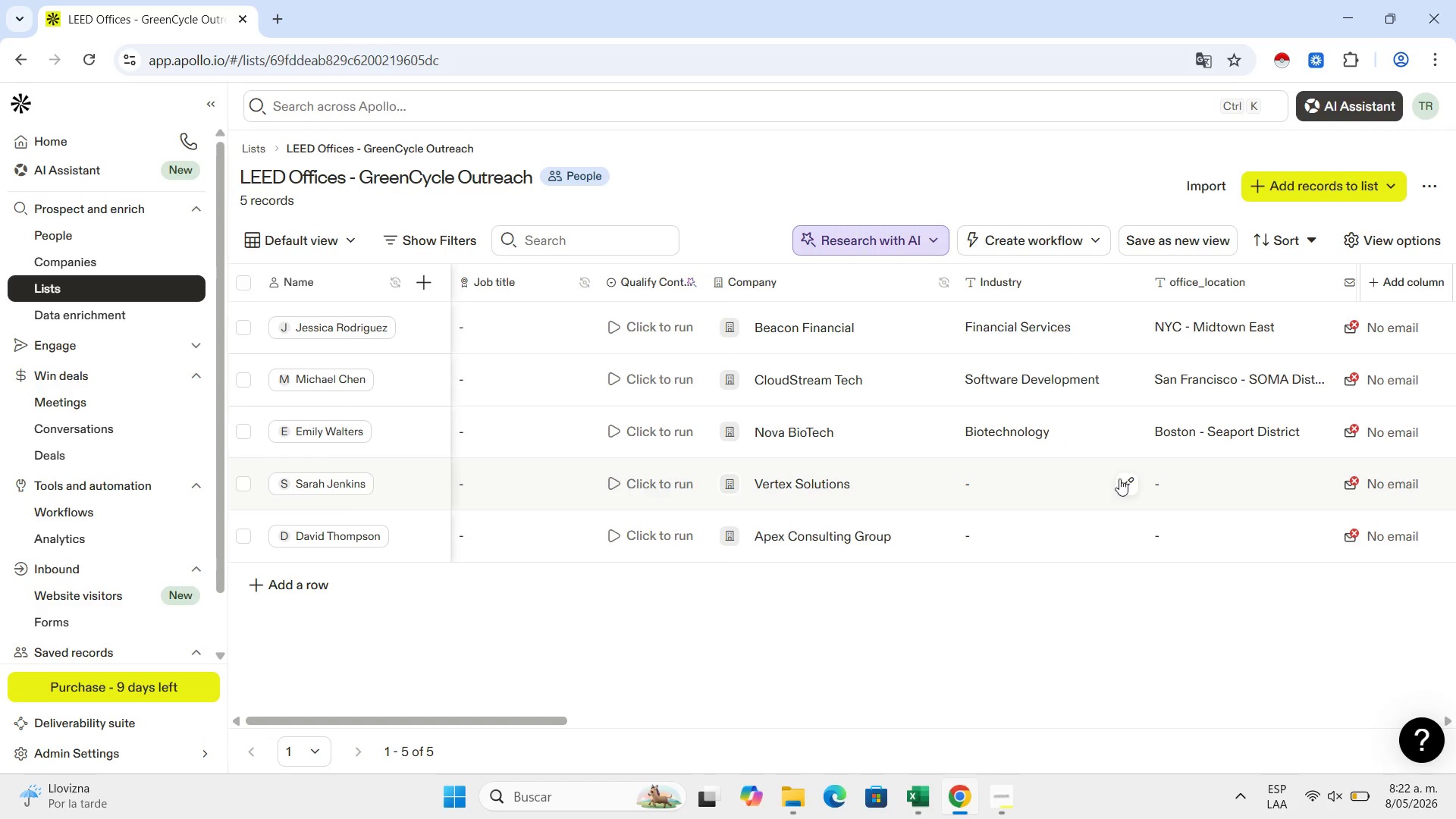 
left_click([1131, 481])
 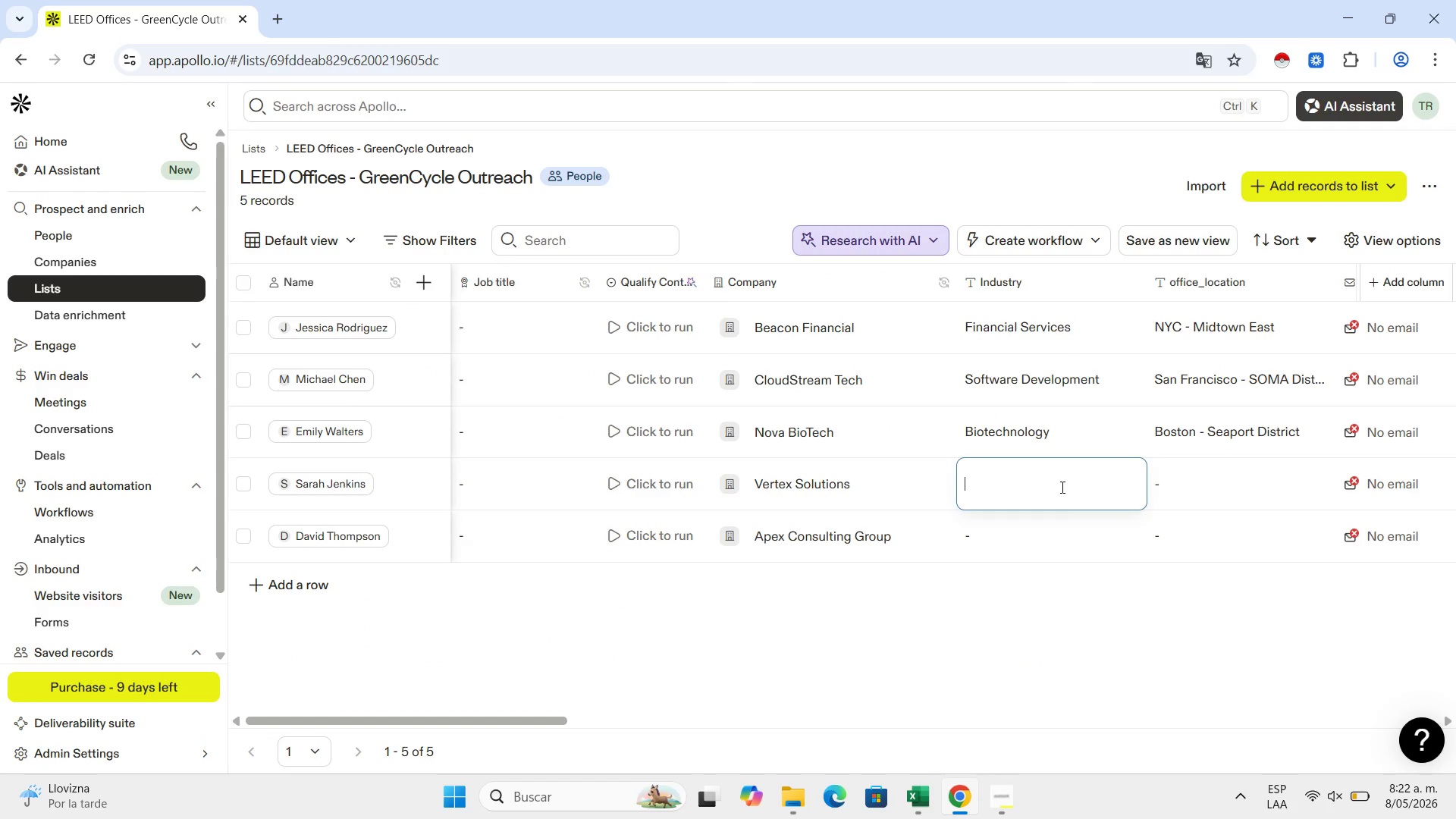 
key(Control+V)
 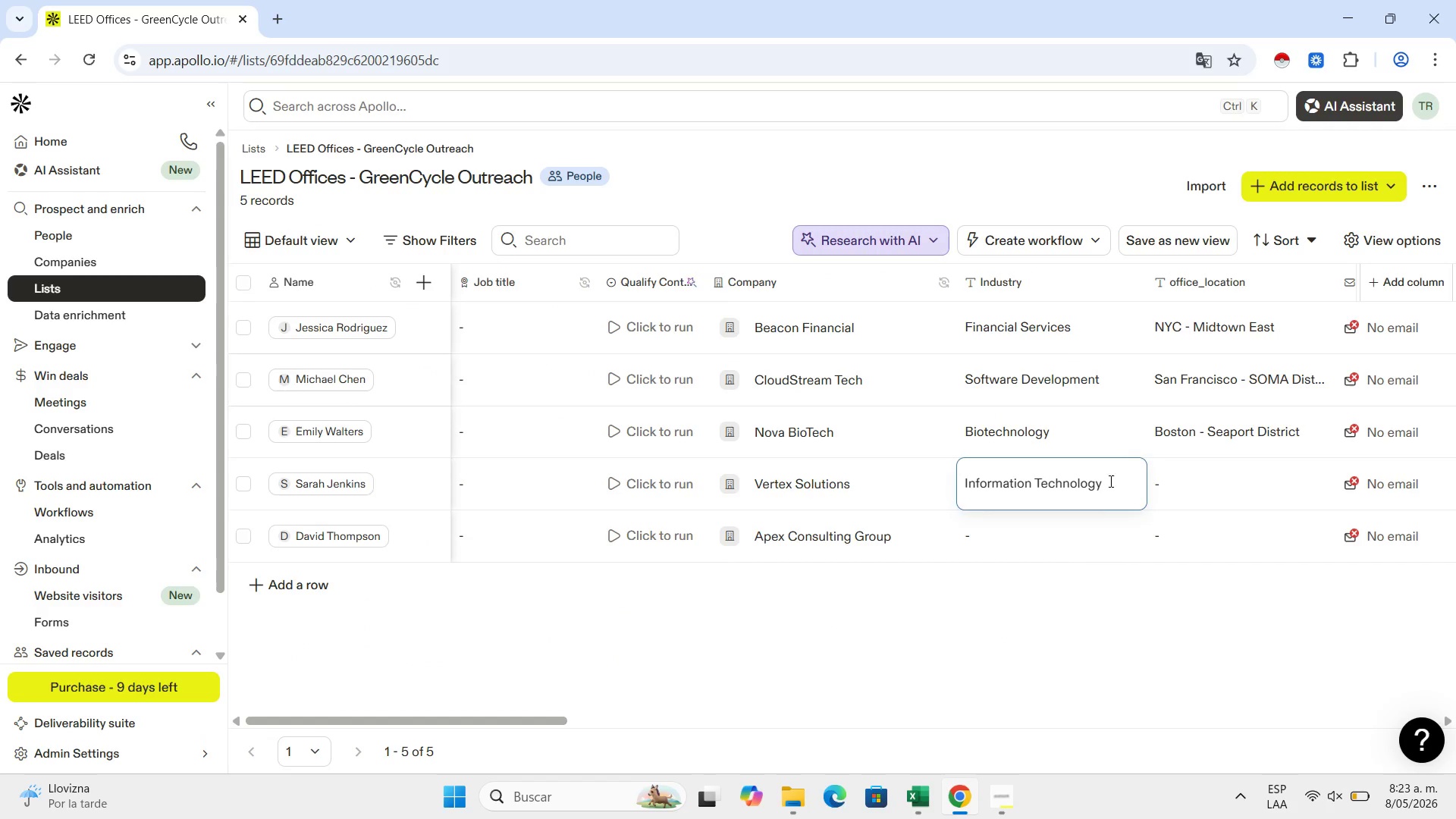 
left_click([1097, 519])
 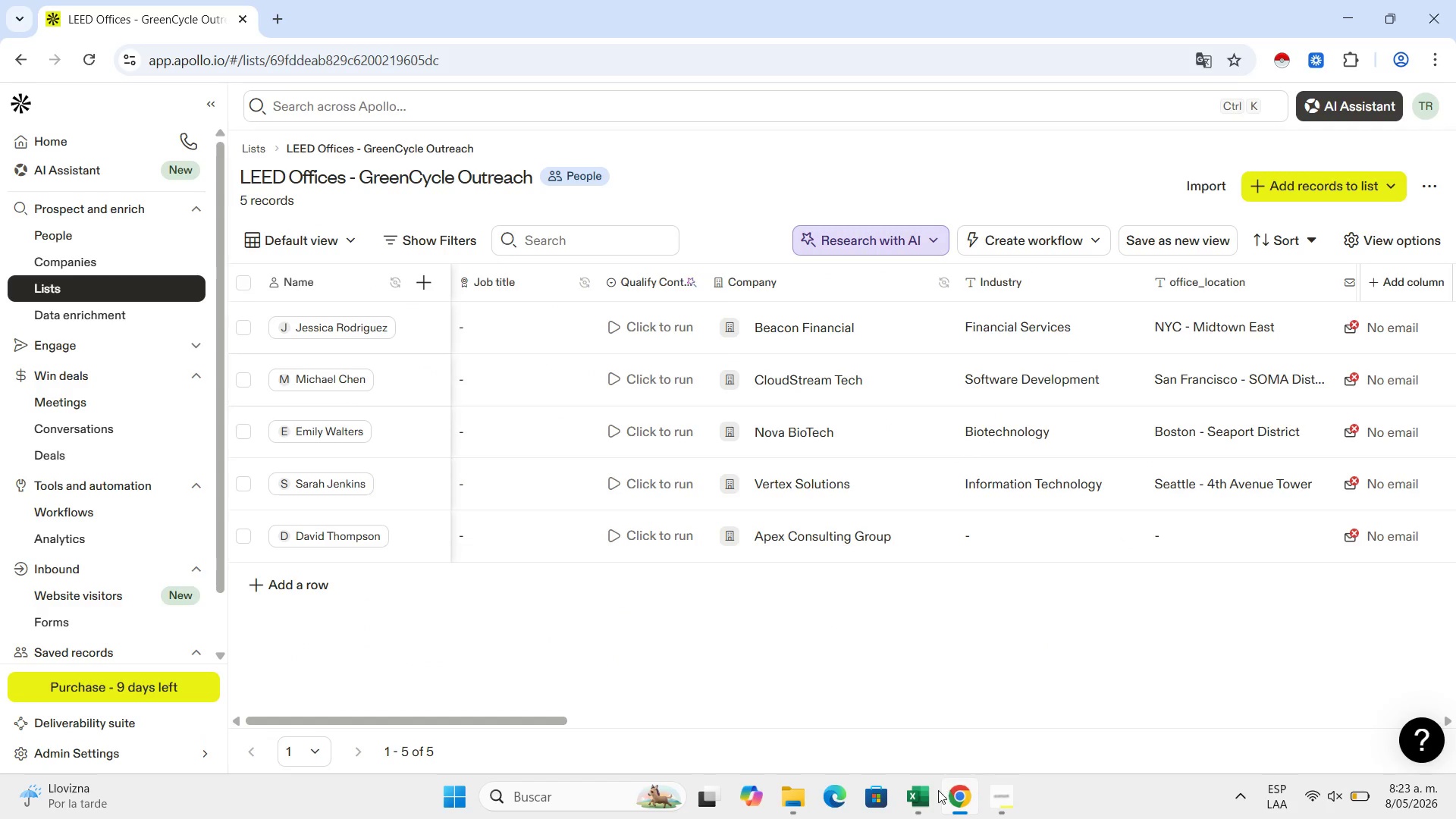 
left_click([920, 802])
 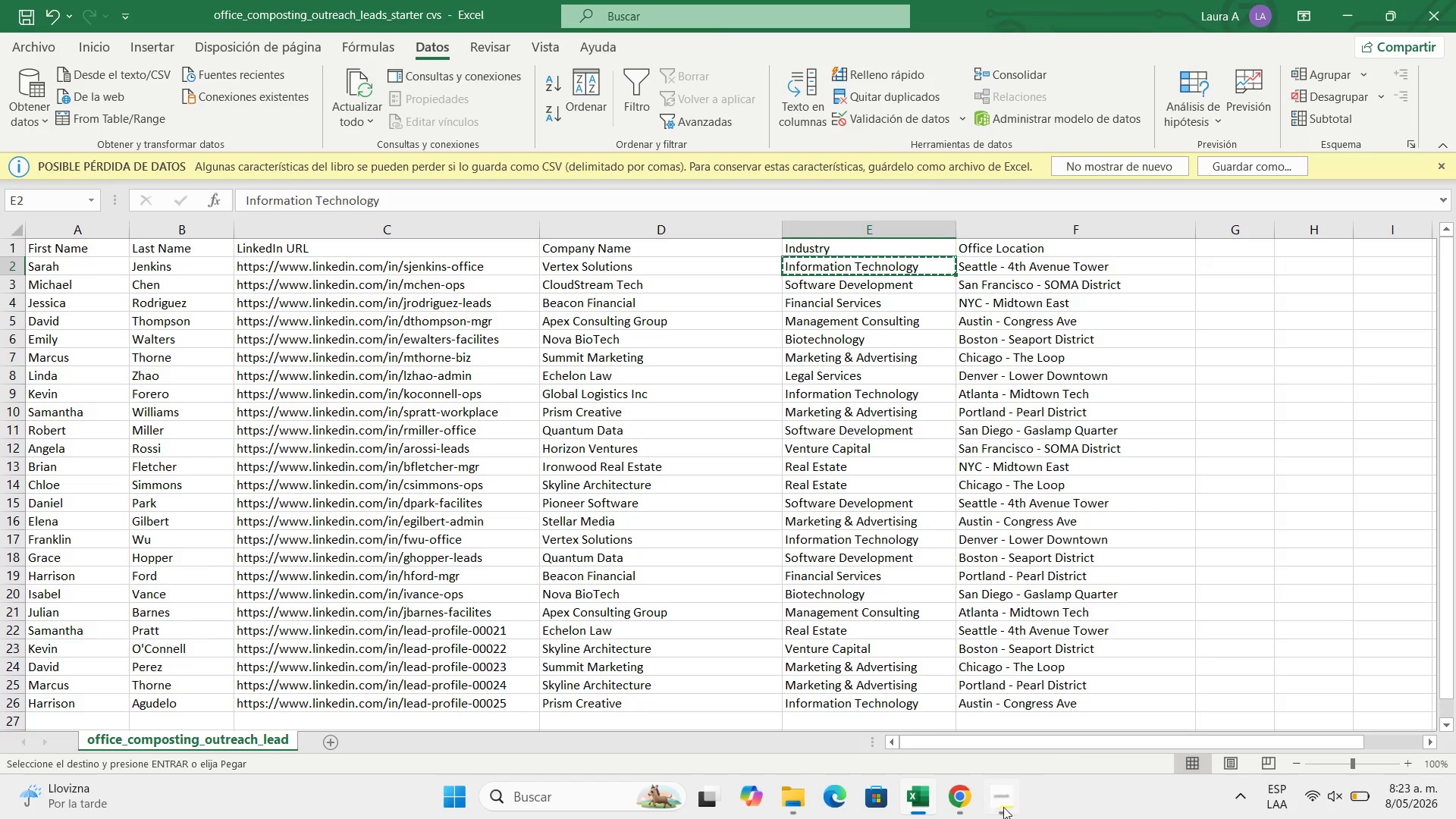 
left_click([977, 806])
 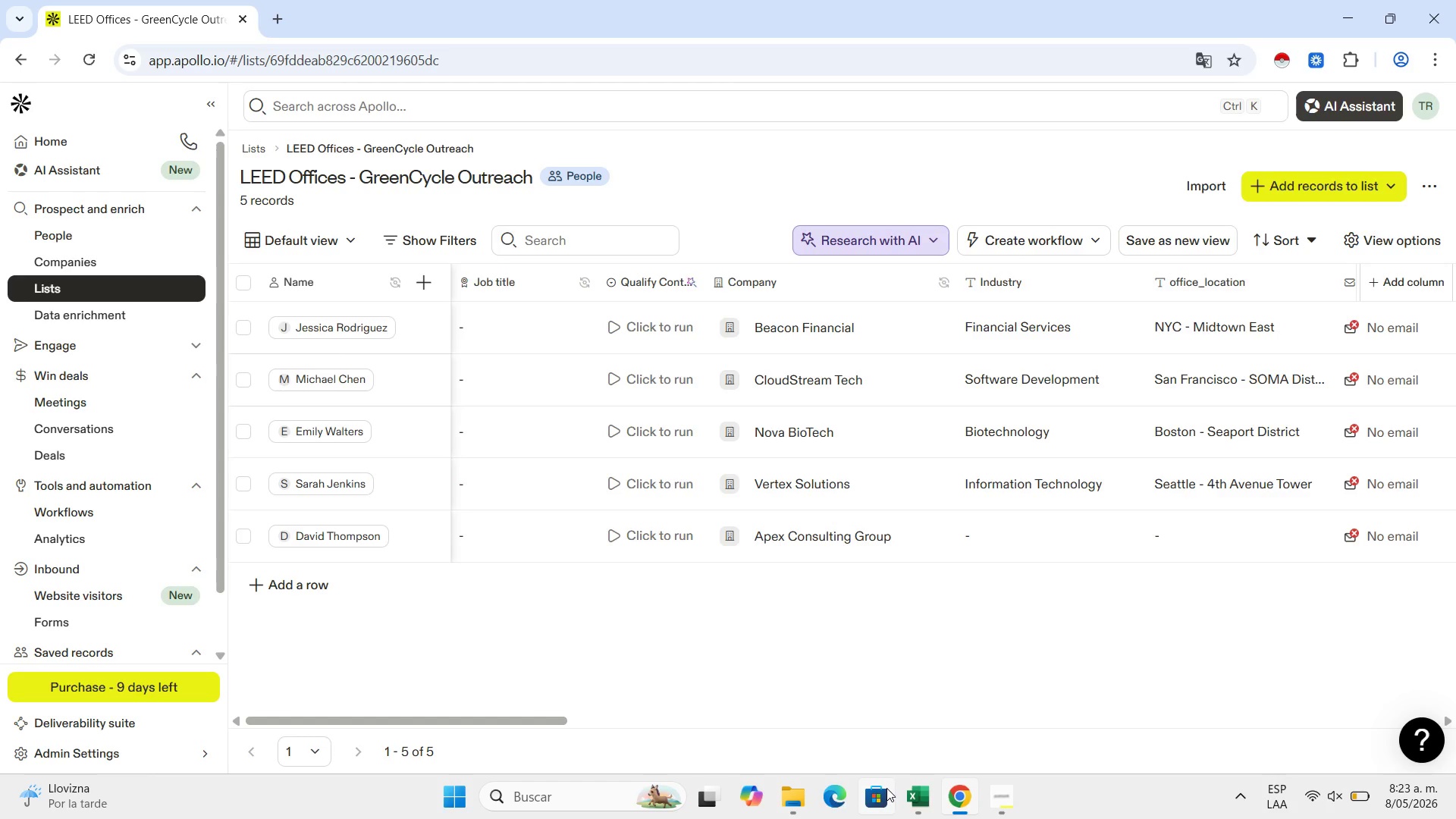 
left_click([886, 788])
 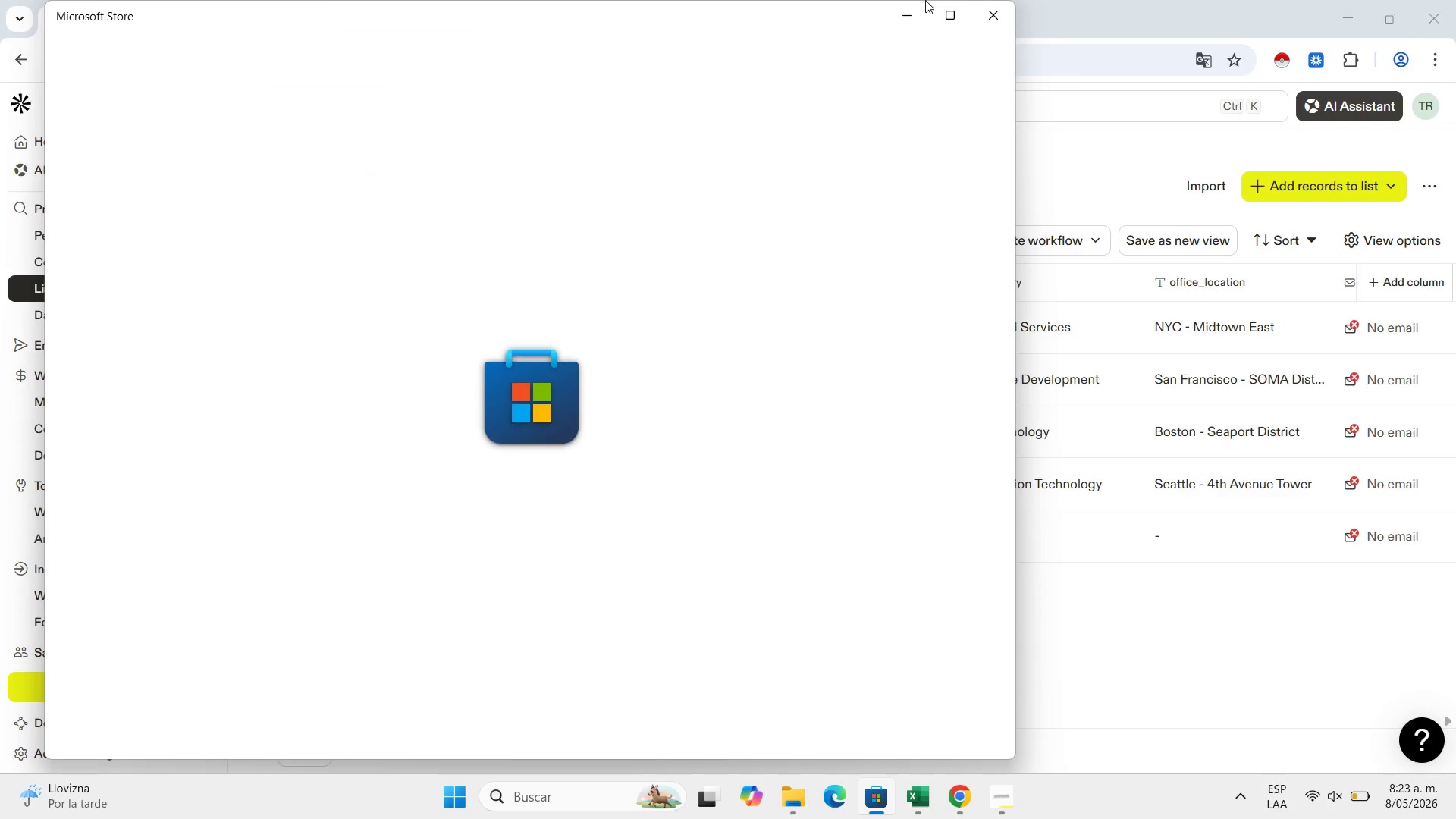 
left_click([991, 10])
 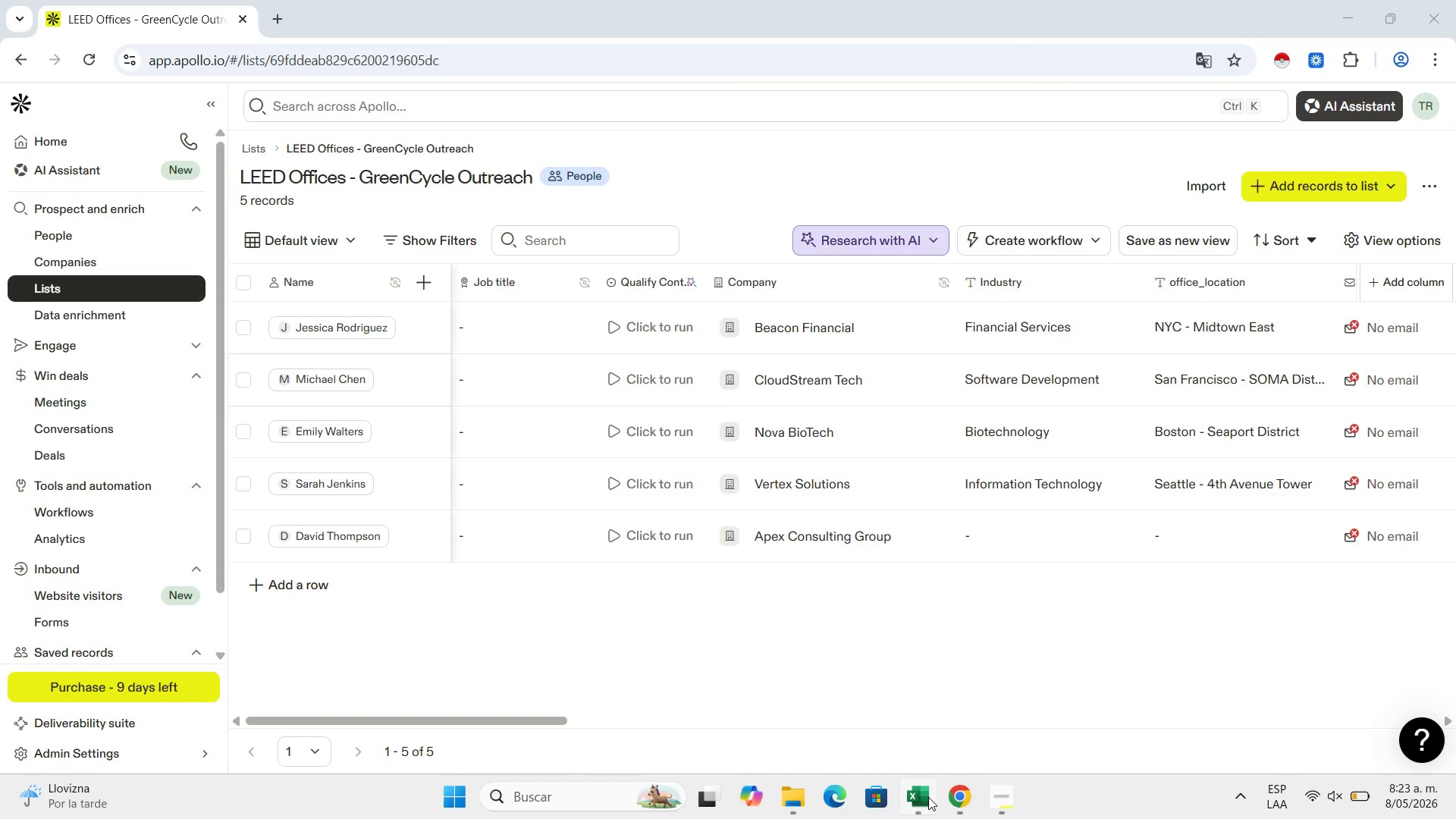 
left_click([928, 797])
 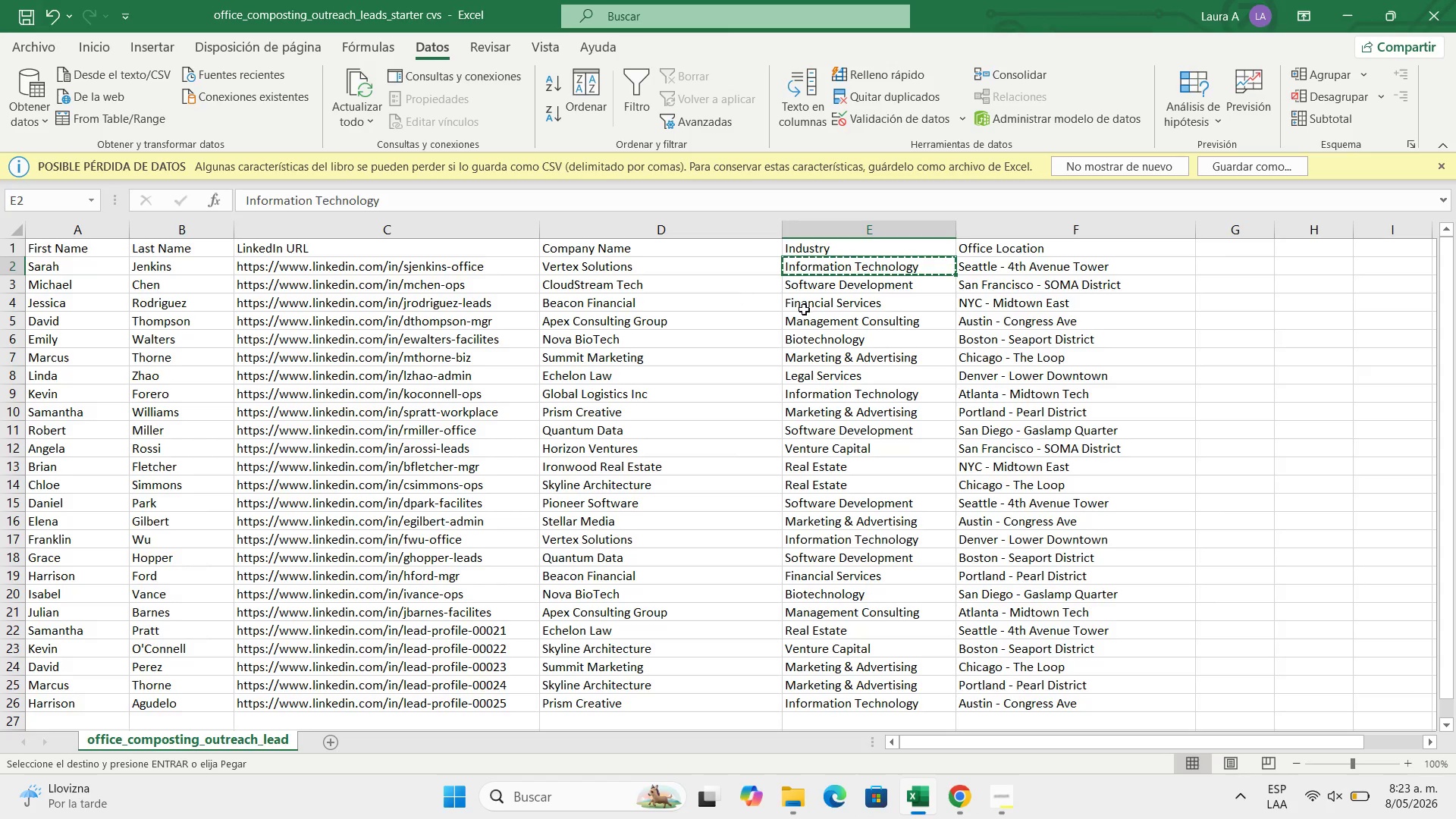 
left_click([830, 318])
 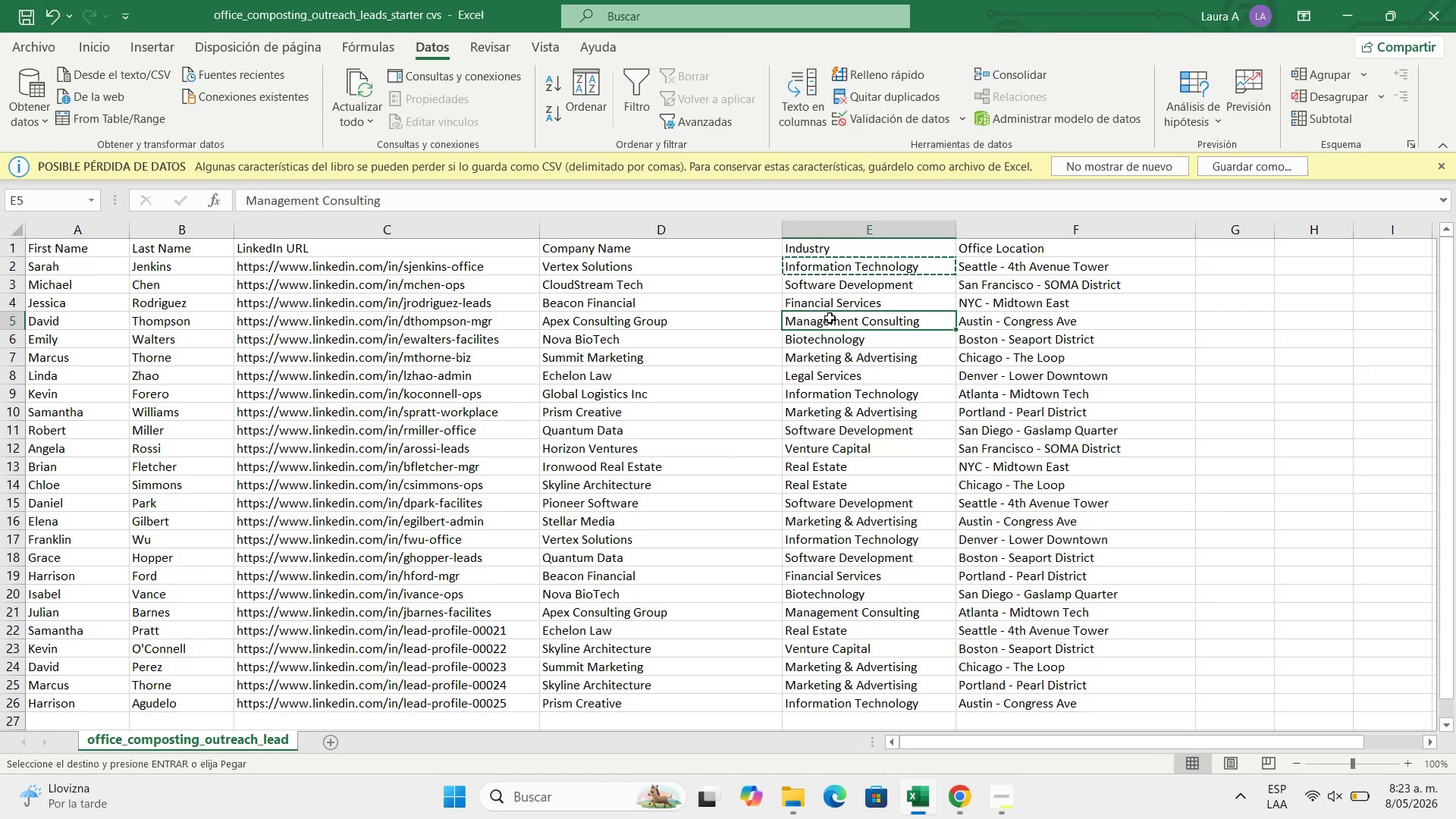 
key(Control+C)
 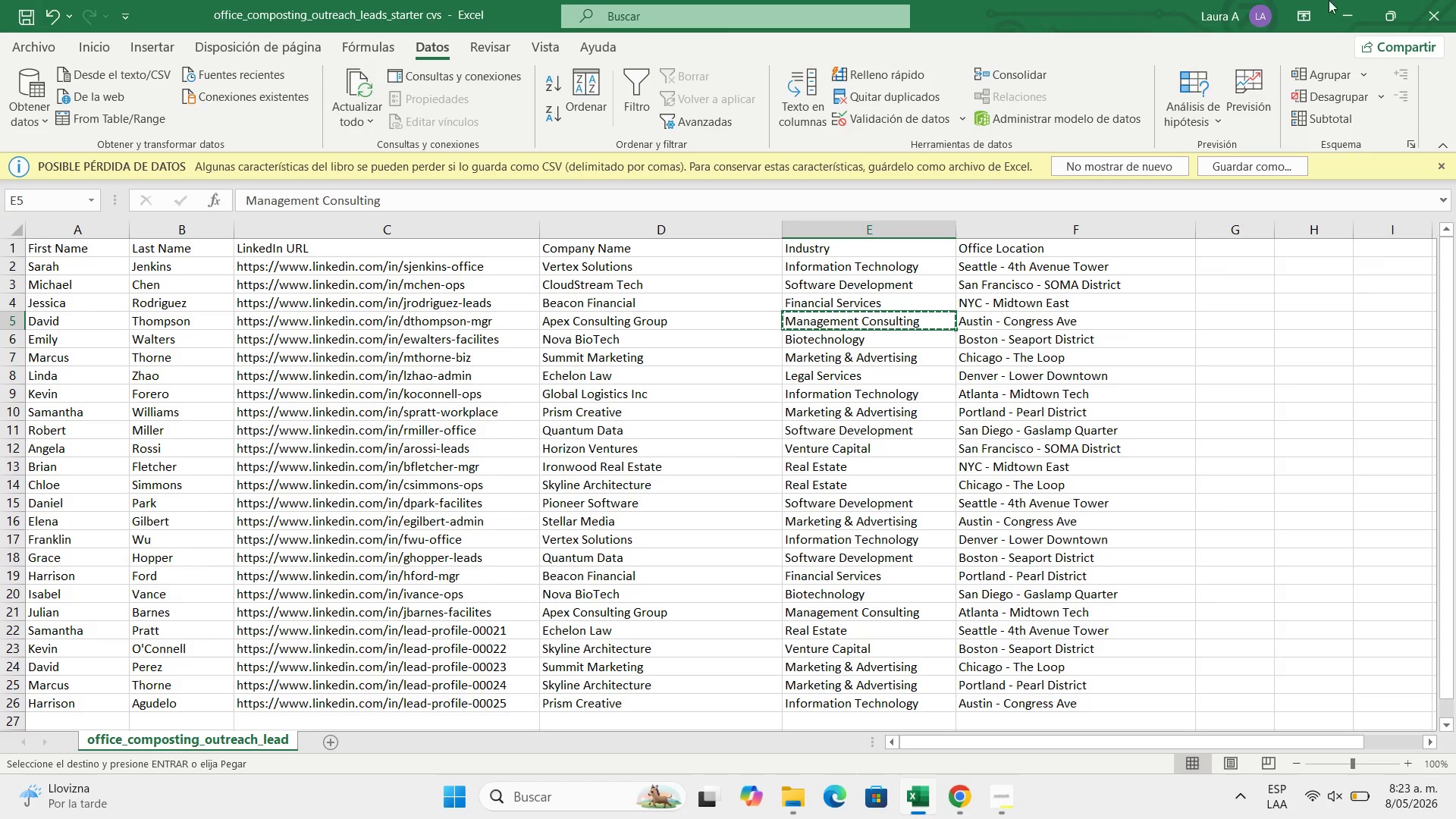 
left_click([1348, 0])
 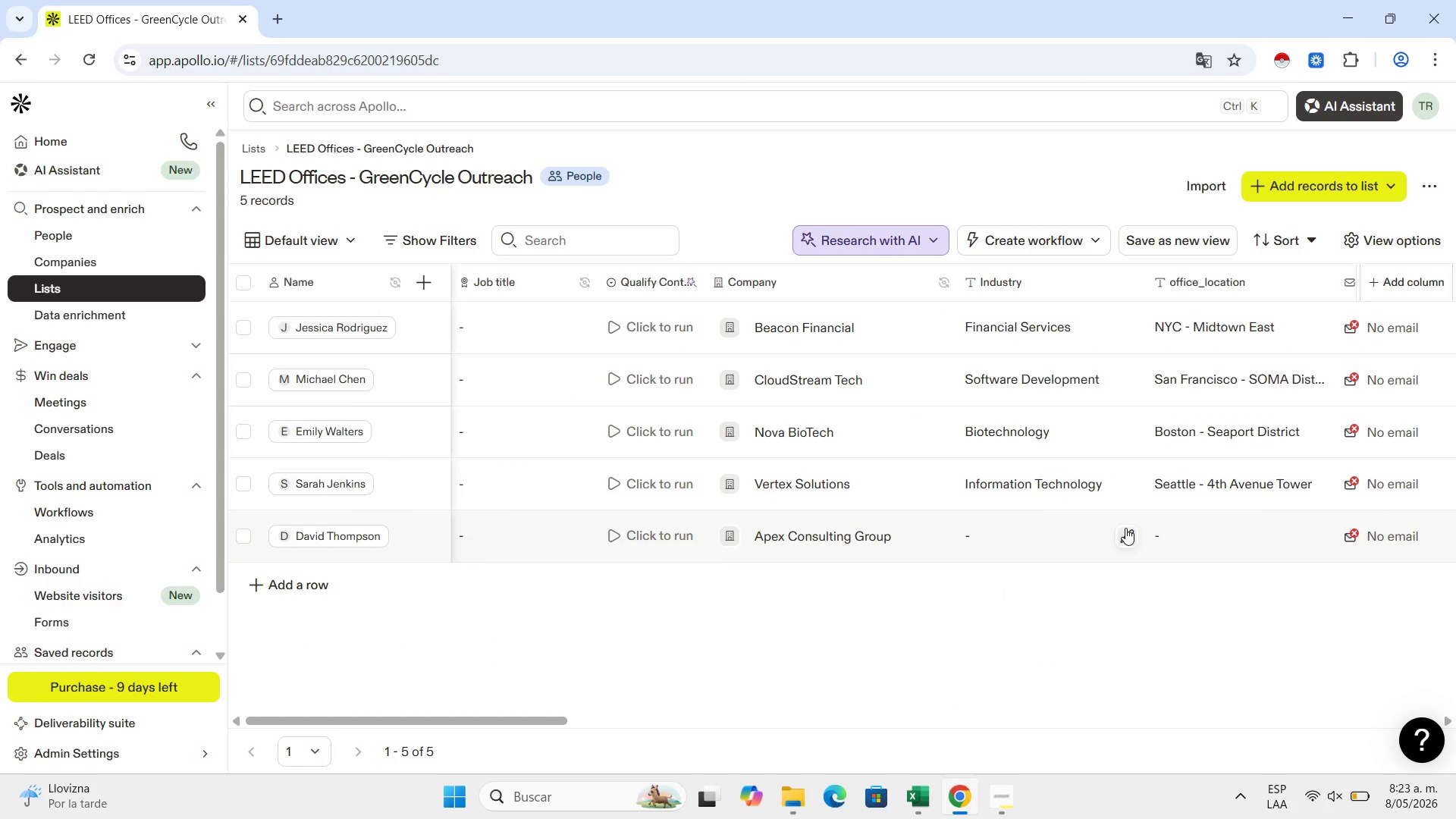 
left_click([1125, 528])
 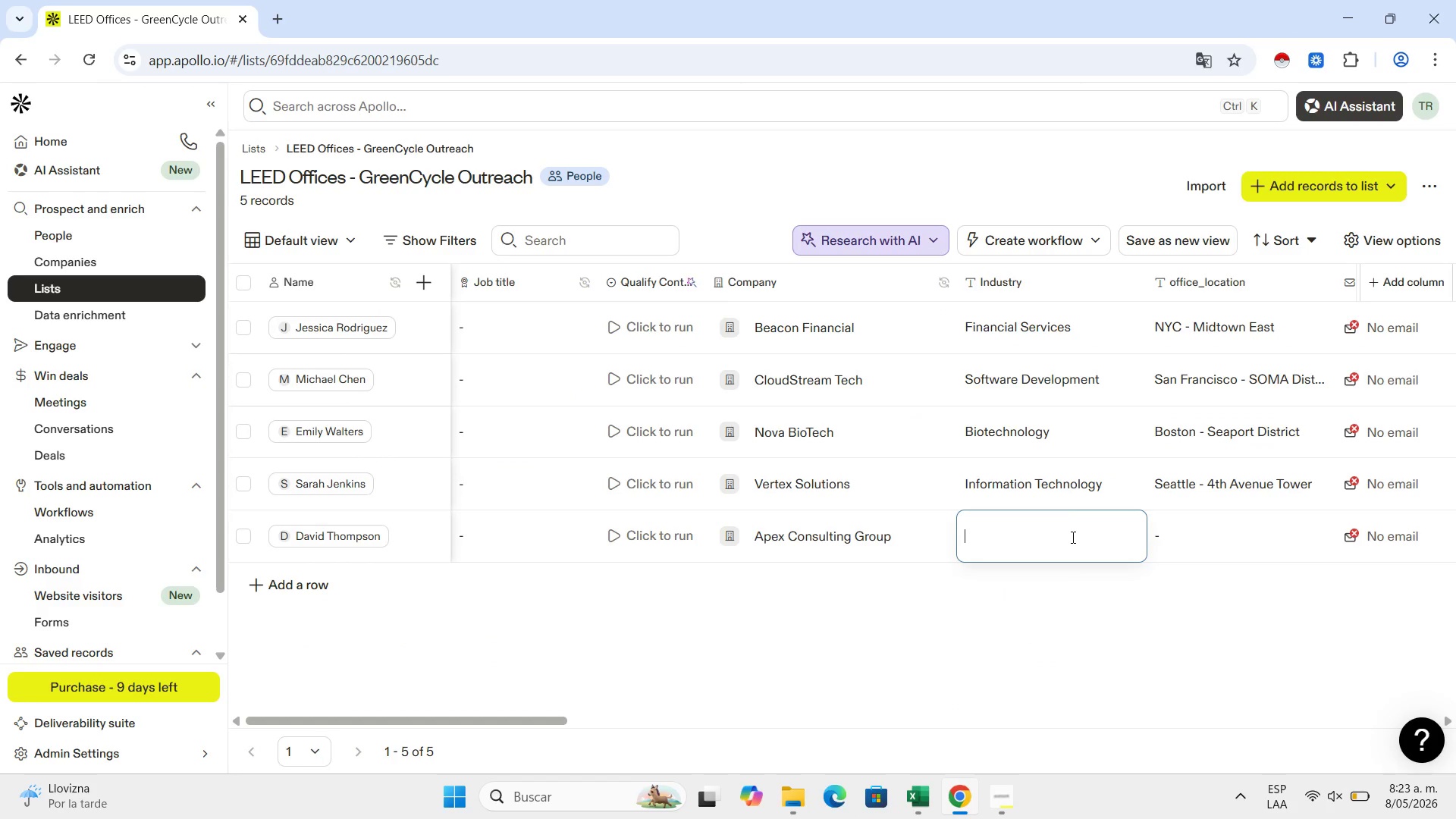 
left_click([1072, 537])
 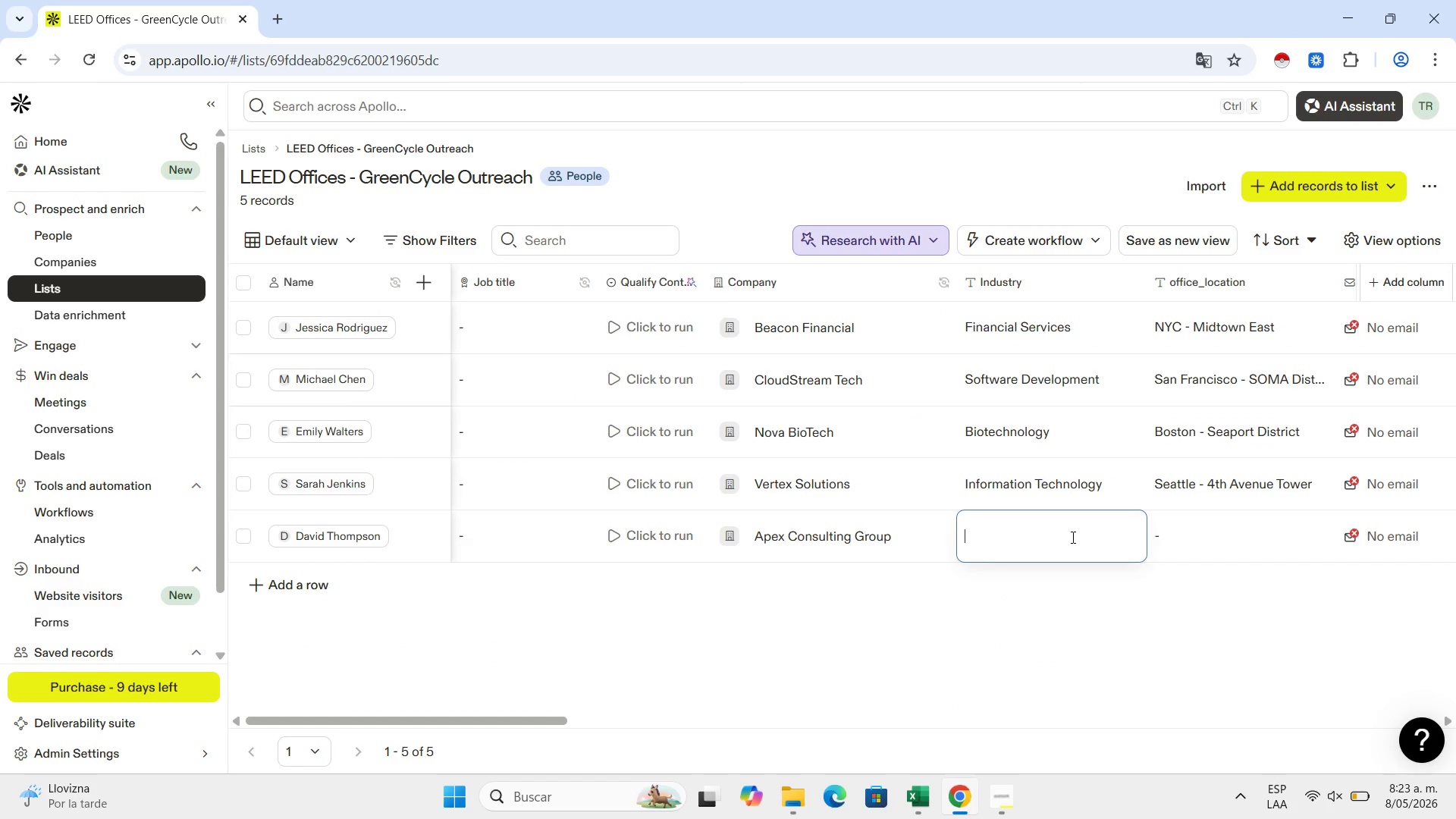 
key(Control+V)
 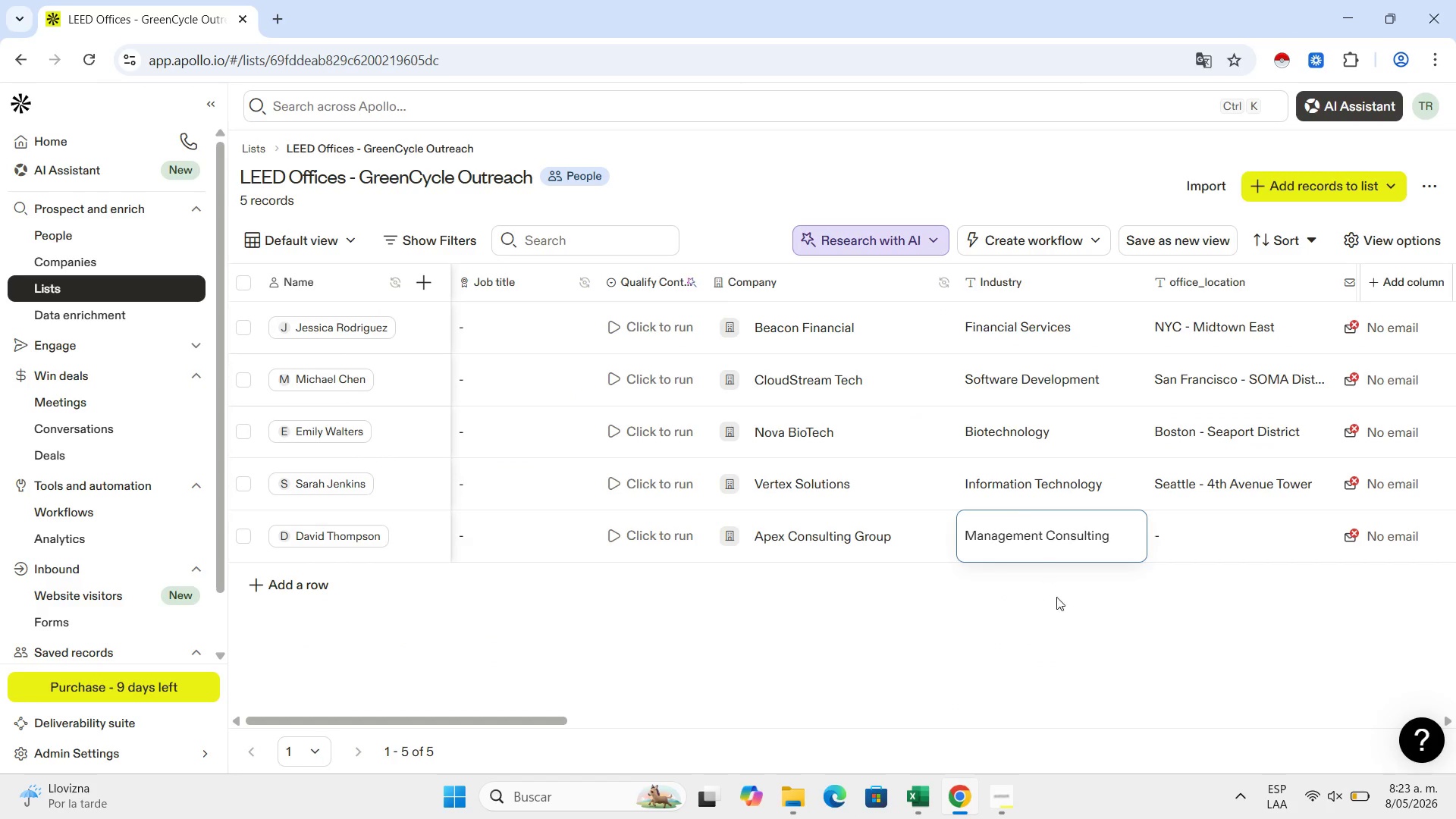 
left_click([1058, 598])
 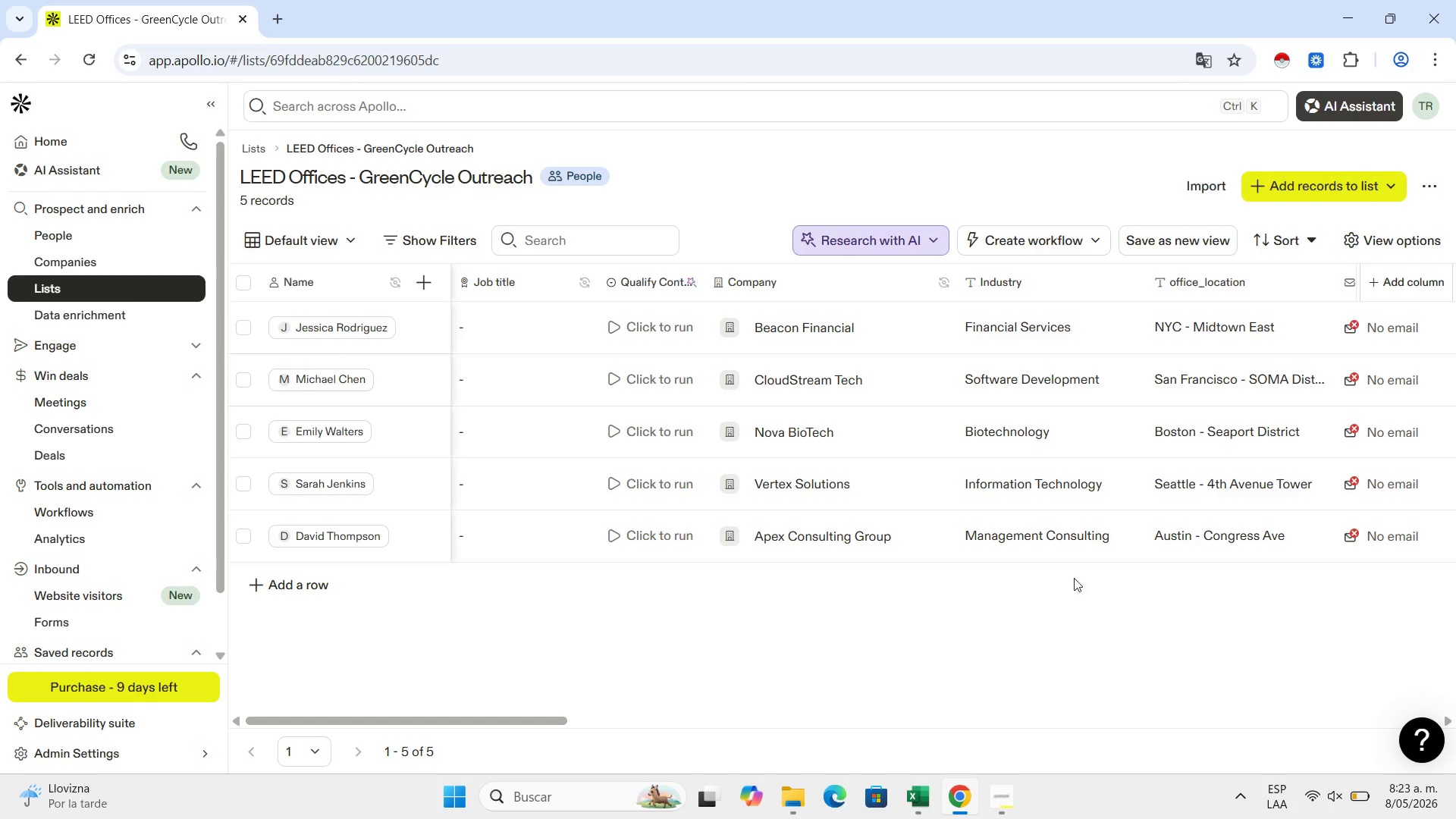 
scroll: coordinate [1196, 403], scroll_direction: none, amount: 0.0
 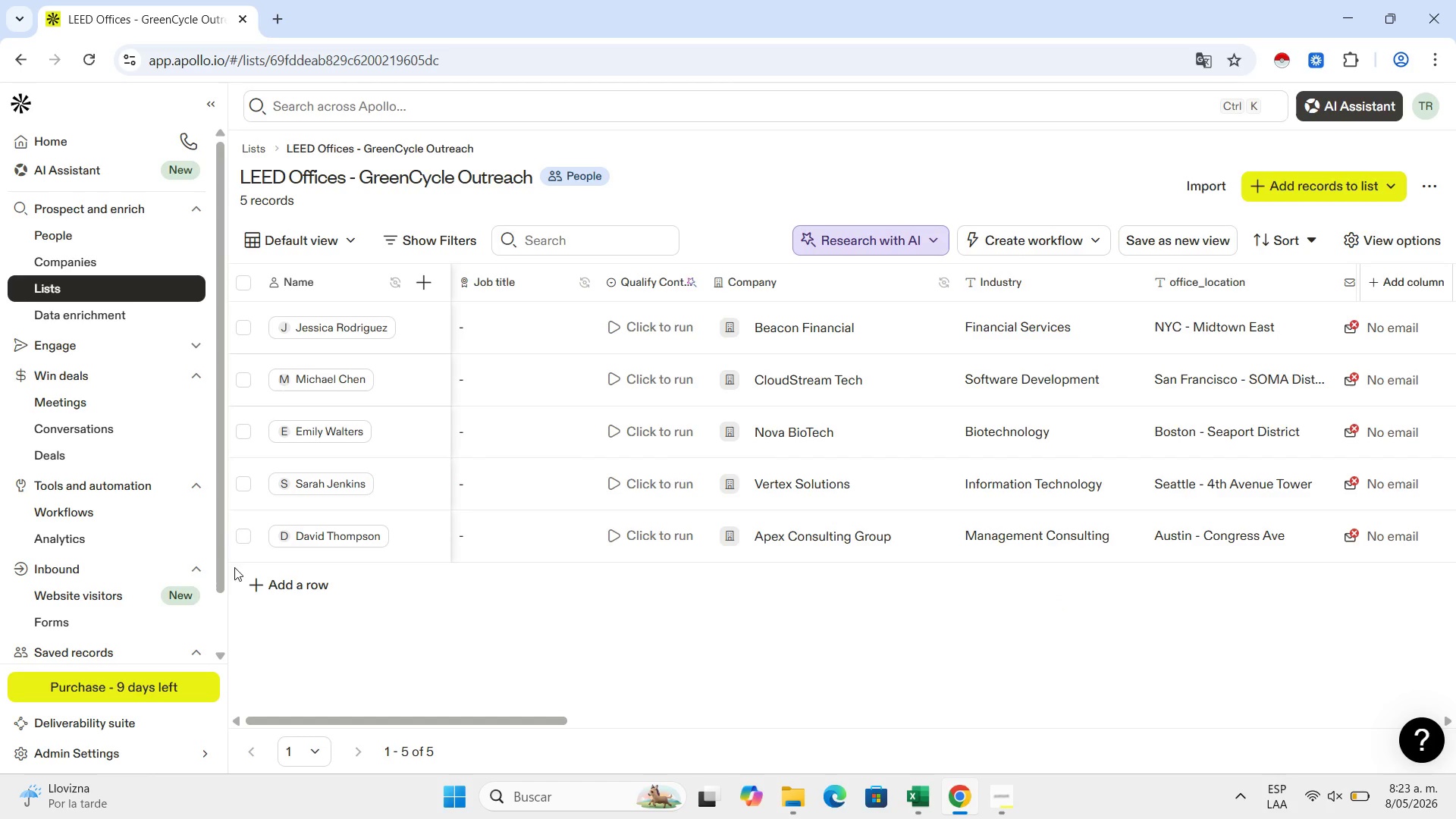 
left_click([297, 584])
 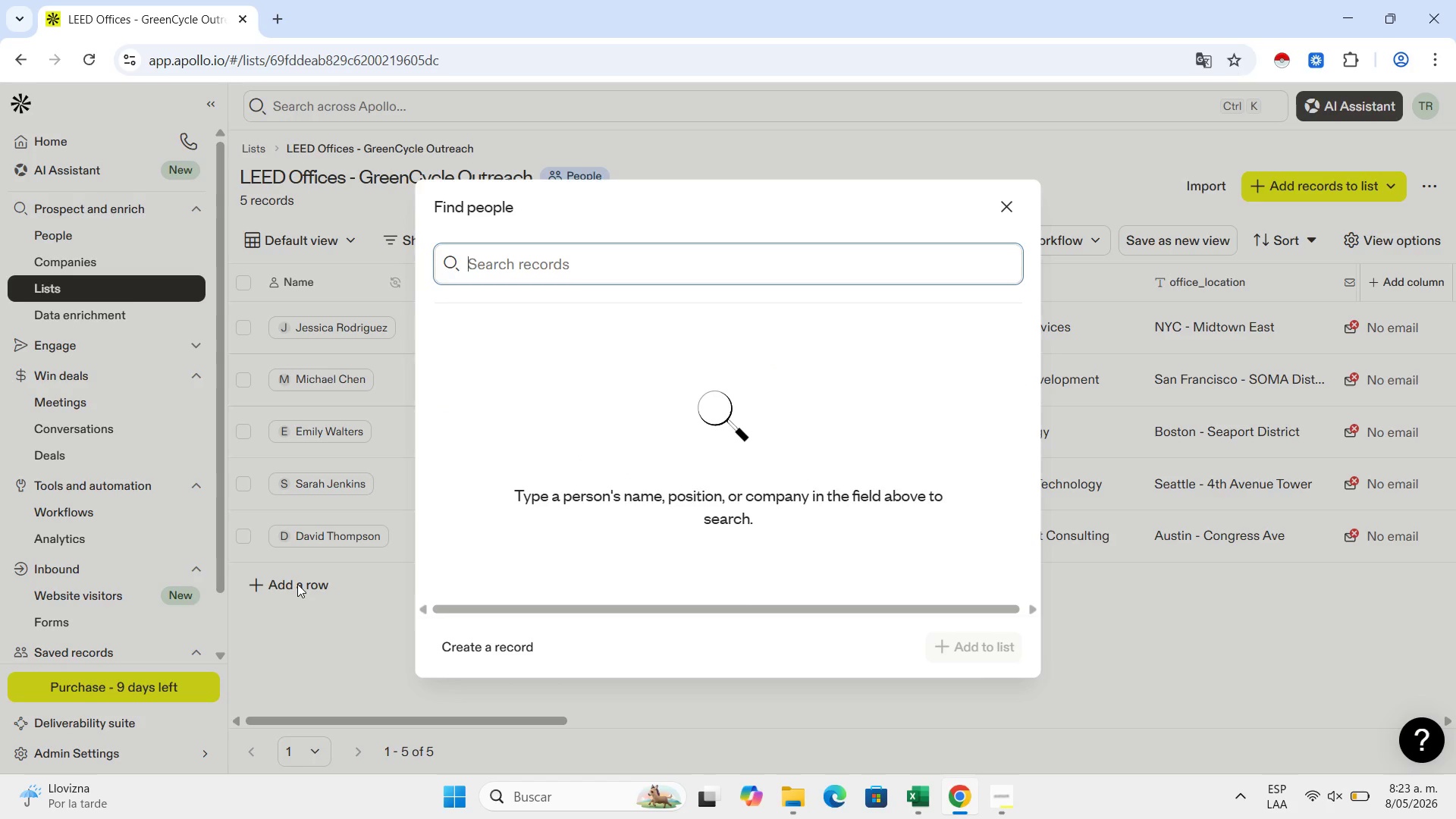 
left_click_drag(start_coordinate=[297, 584], to_coordinate=[550, 635])
 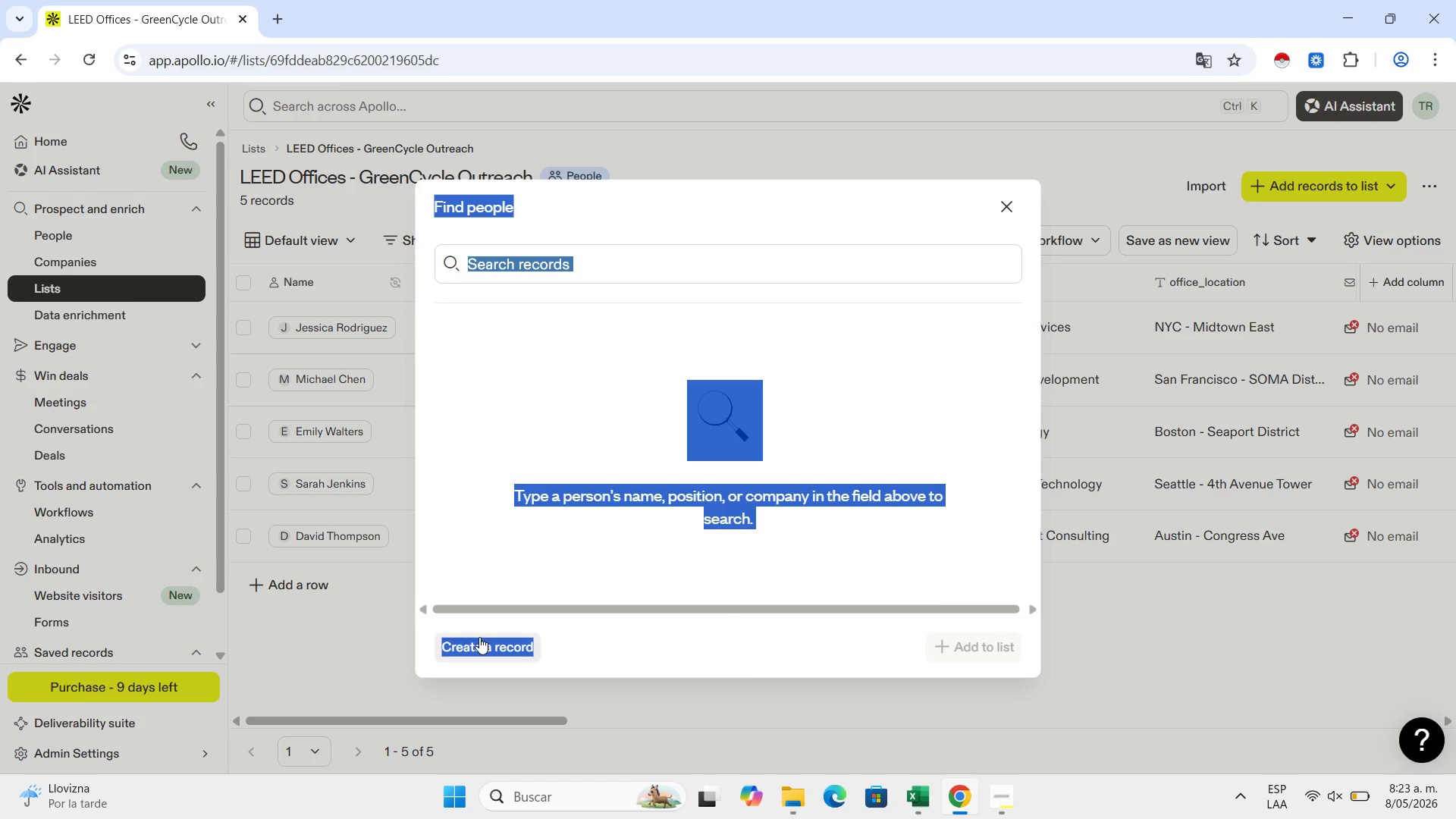 
left_click([479, 648])
 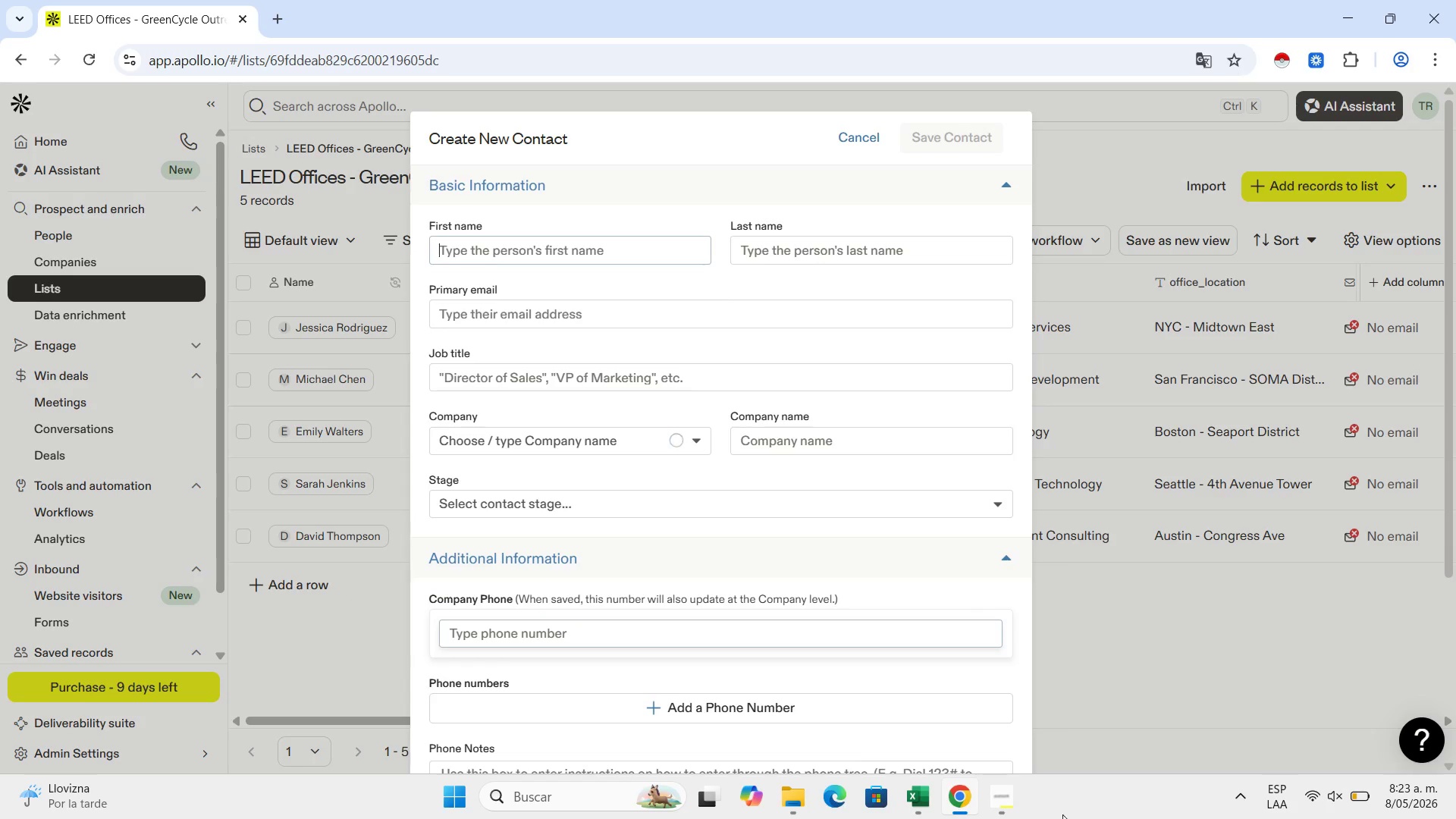 
left_click([1009, 803])